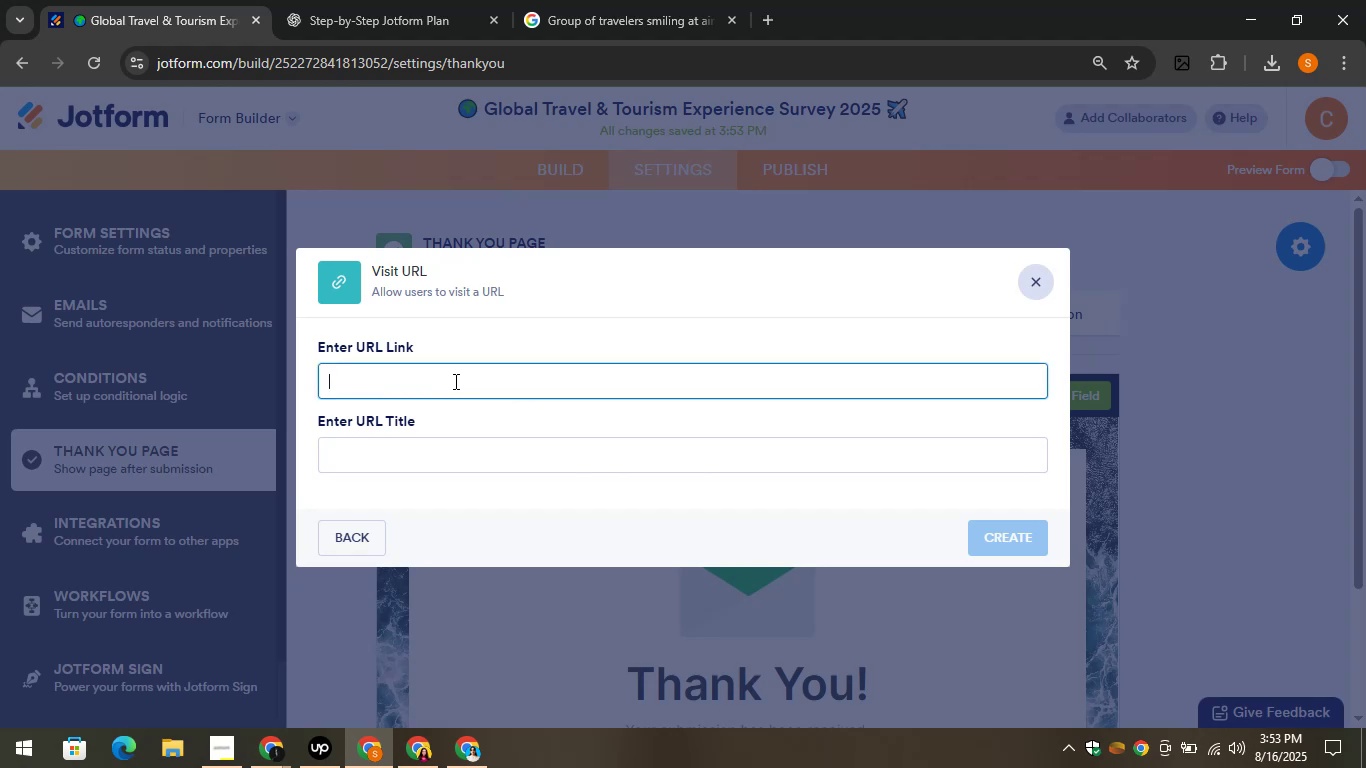 
type(airban.com)
 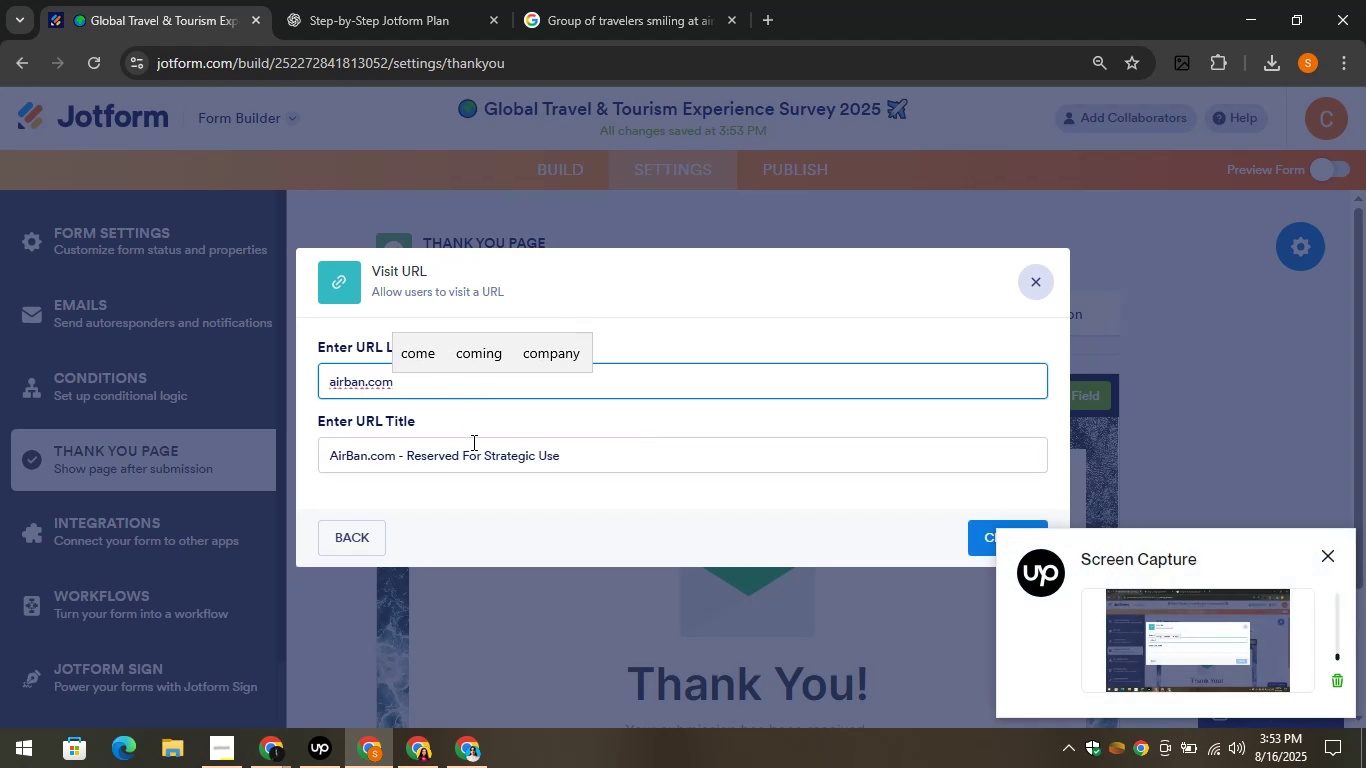 
left_click([429, 452])
 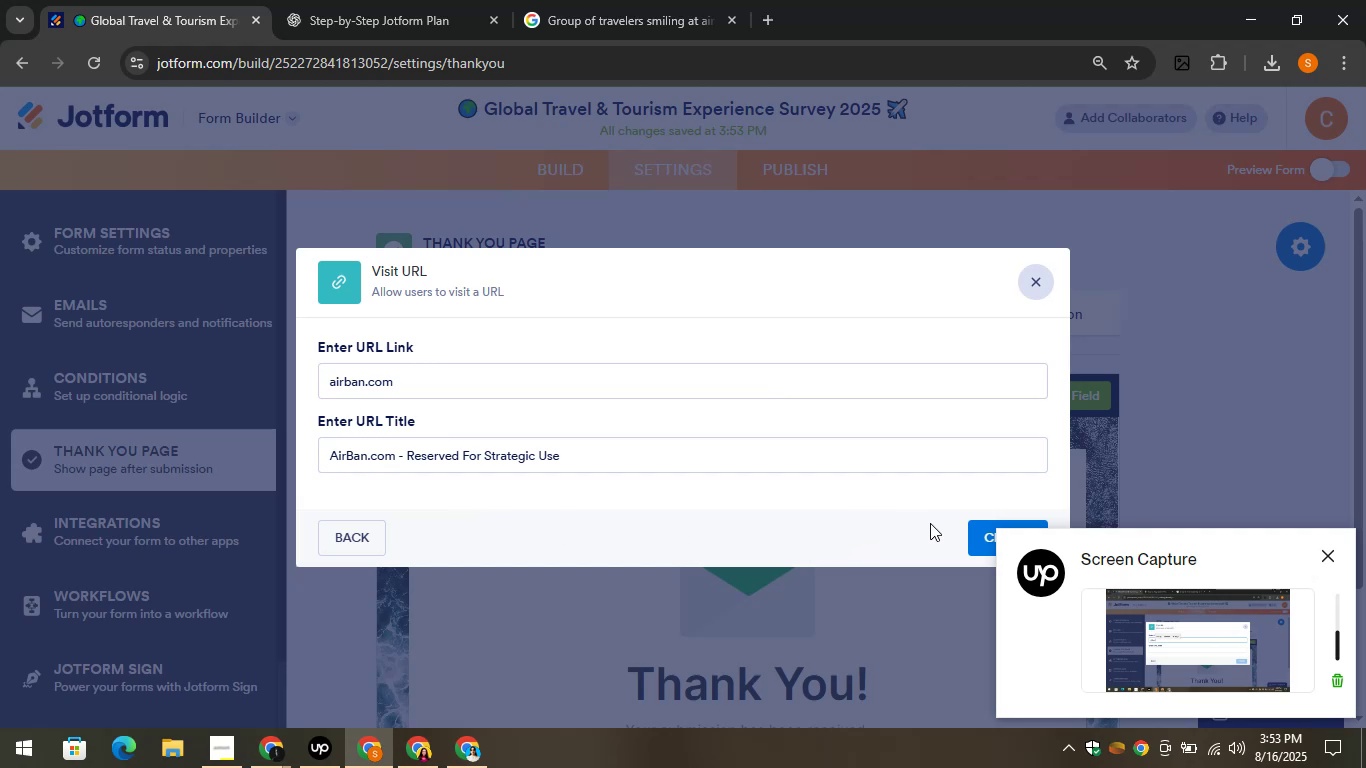 
left_click([975, 535])
 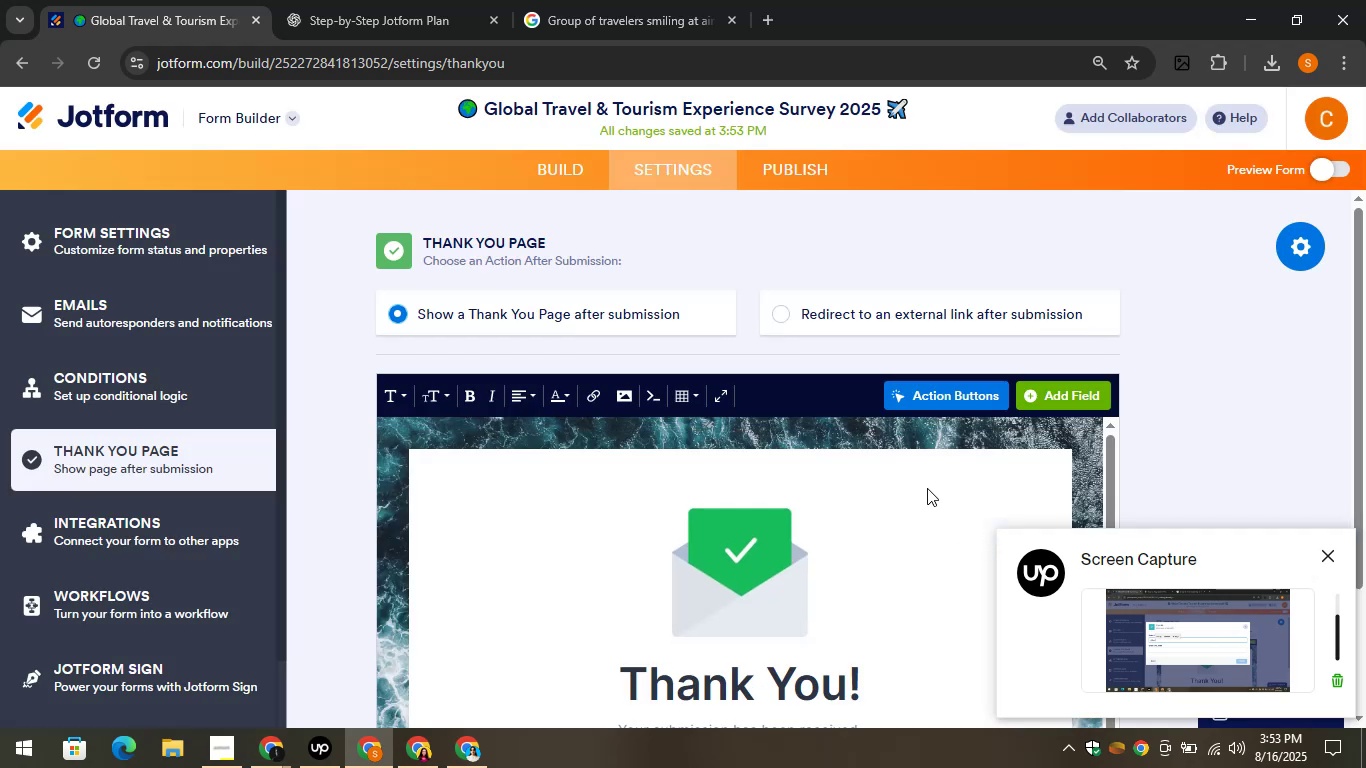 
scroll: coordinate [877, 472], scroll_direction: down, amount: 6.0
 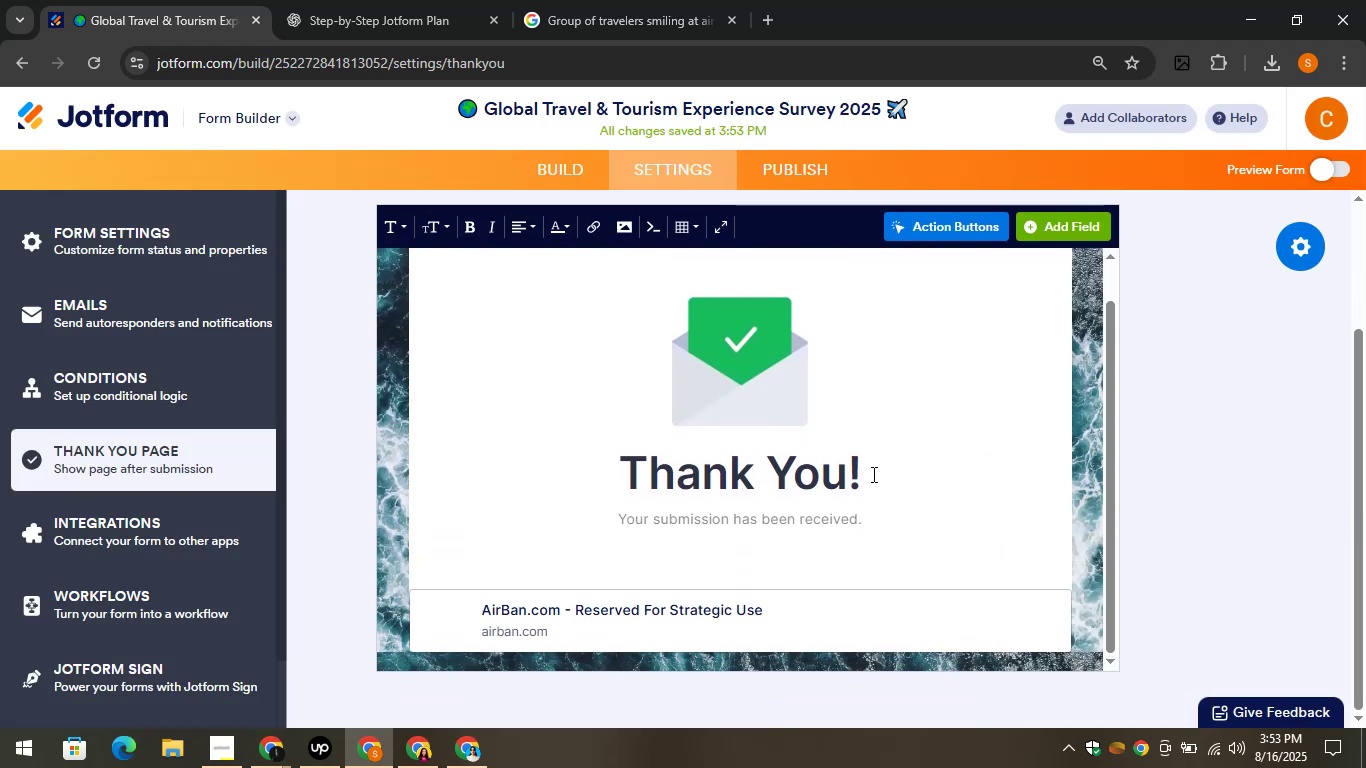 
scroll: coordinate [869, 476], scroll_direction: up, amount: 3.0
 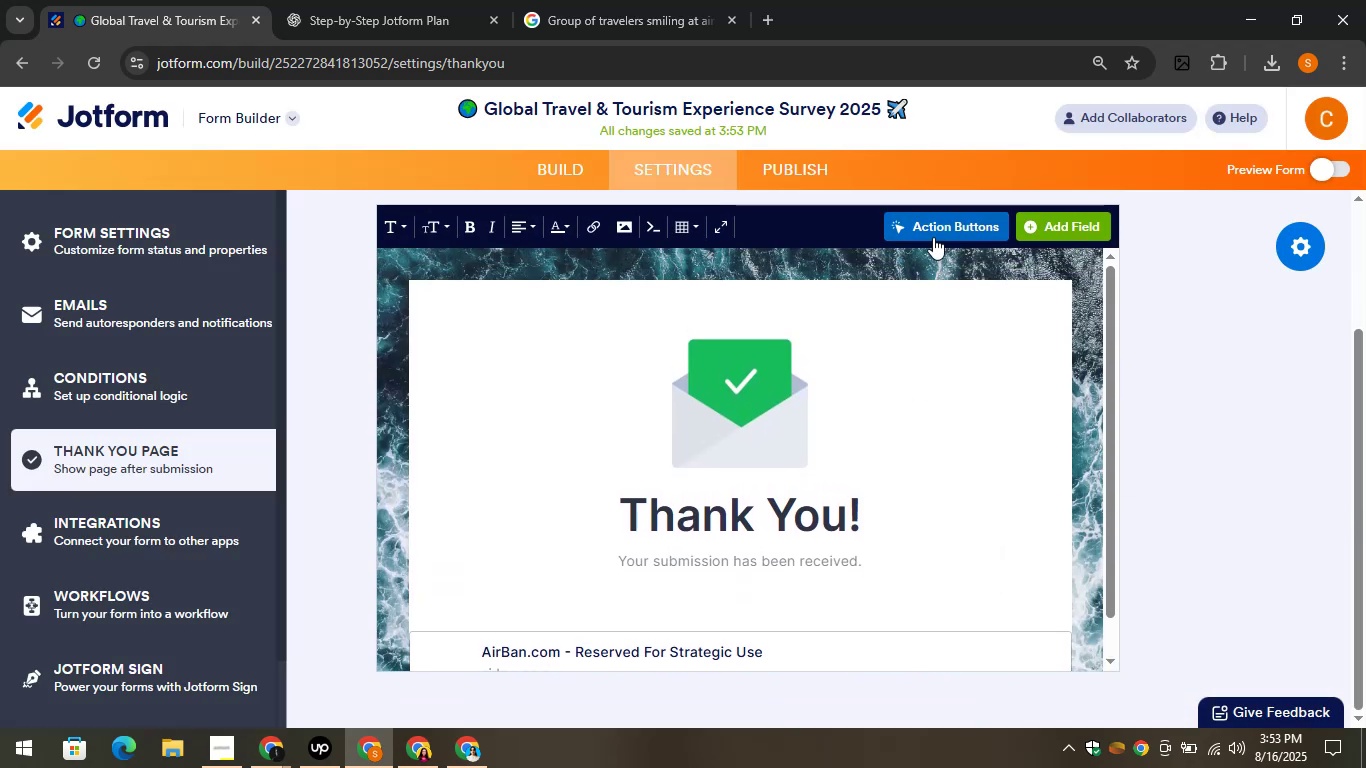 
left_click([932, 233])
 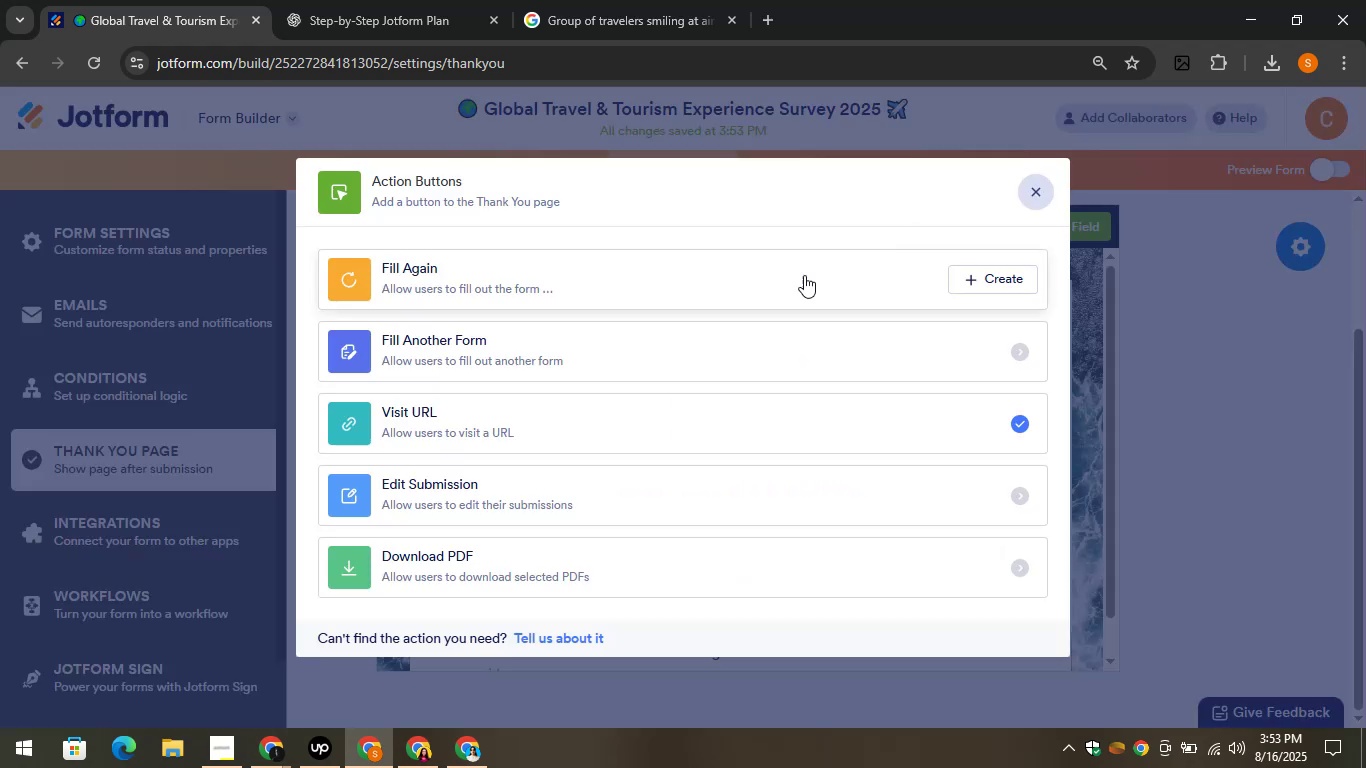 
scroll: coordinate [754, 297], scroll_direction: down, amount: 2.0
 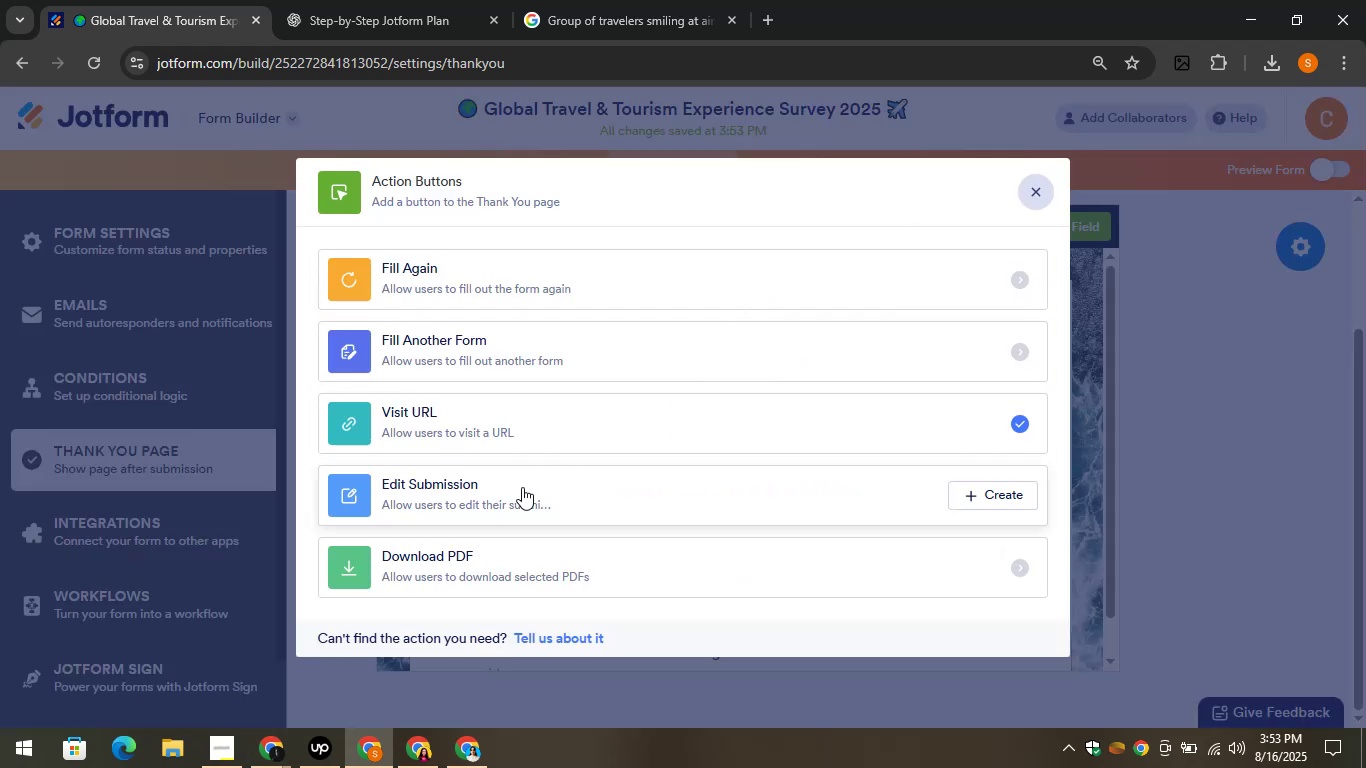 
left_click([523, 487])
 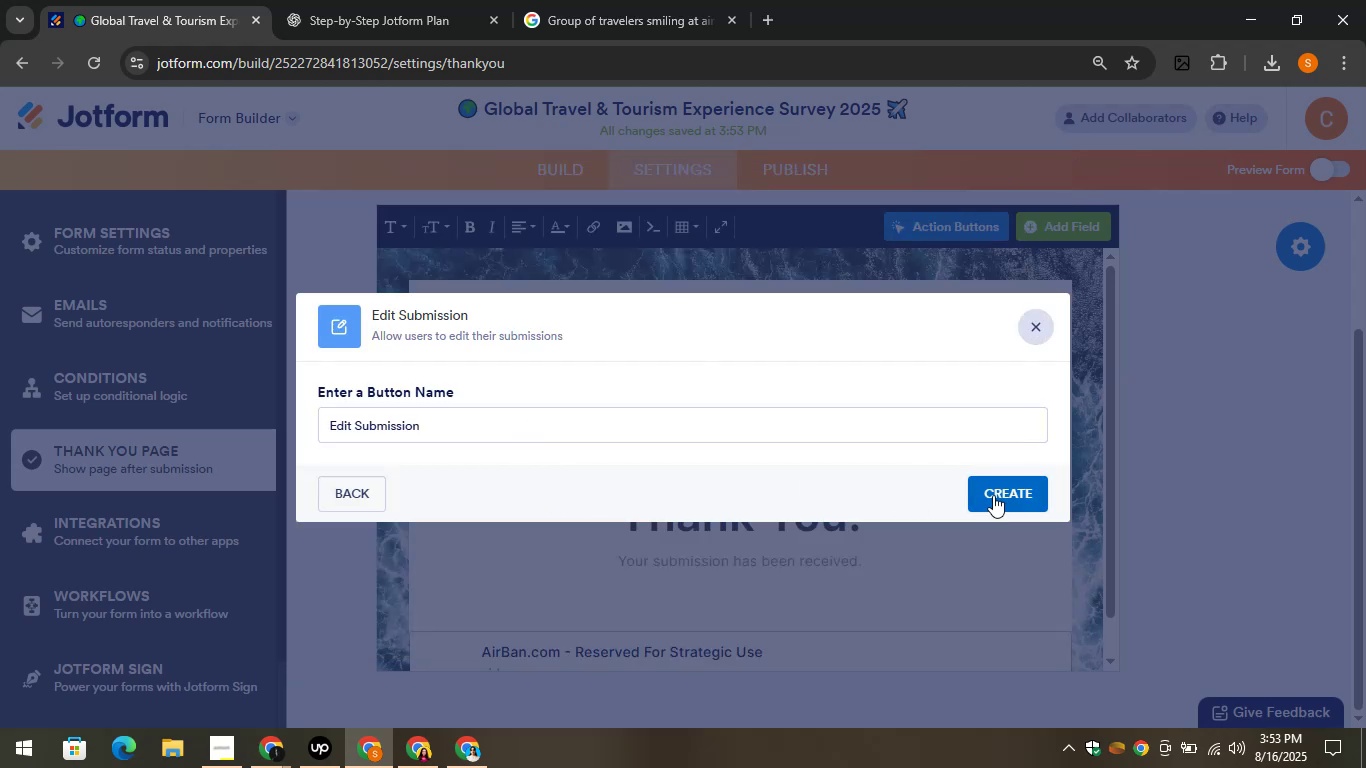 
scroll: coordinate [826, 538], scroll_direction: down, amount: 9.0
 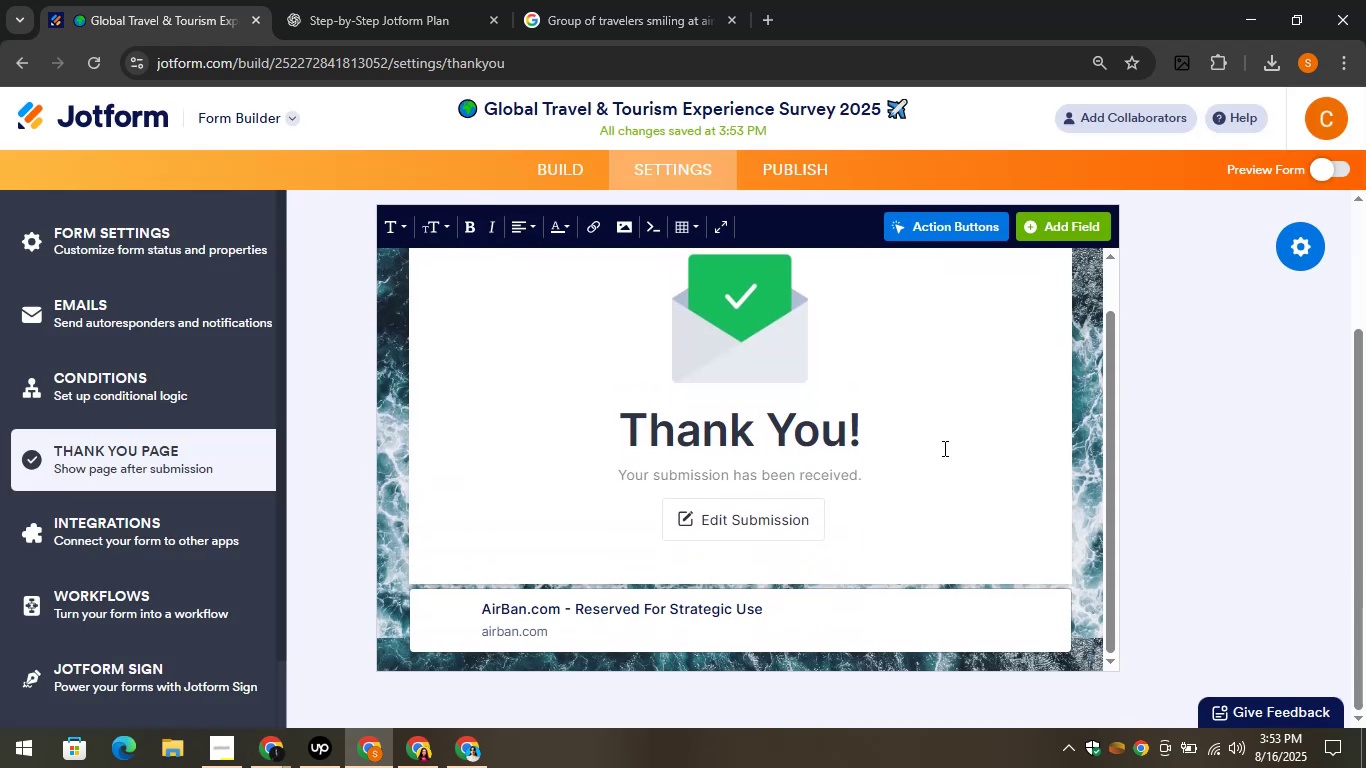 
scroll: coordinate [942, 449], scroll_direction: up, amount: 3.0
 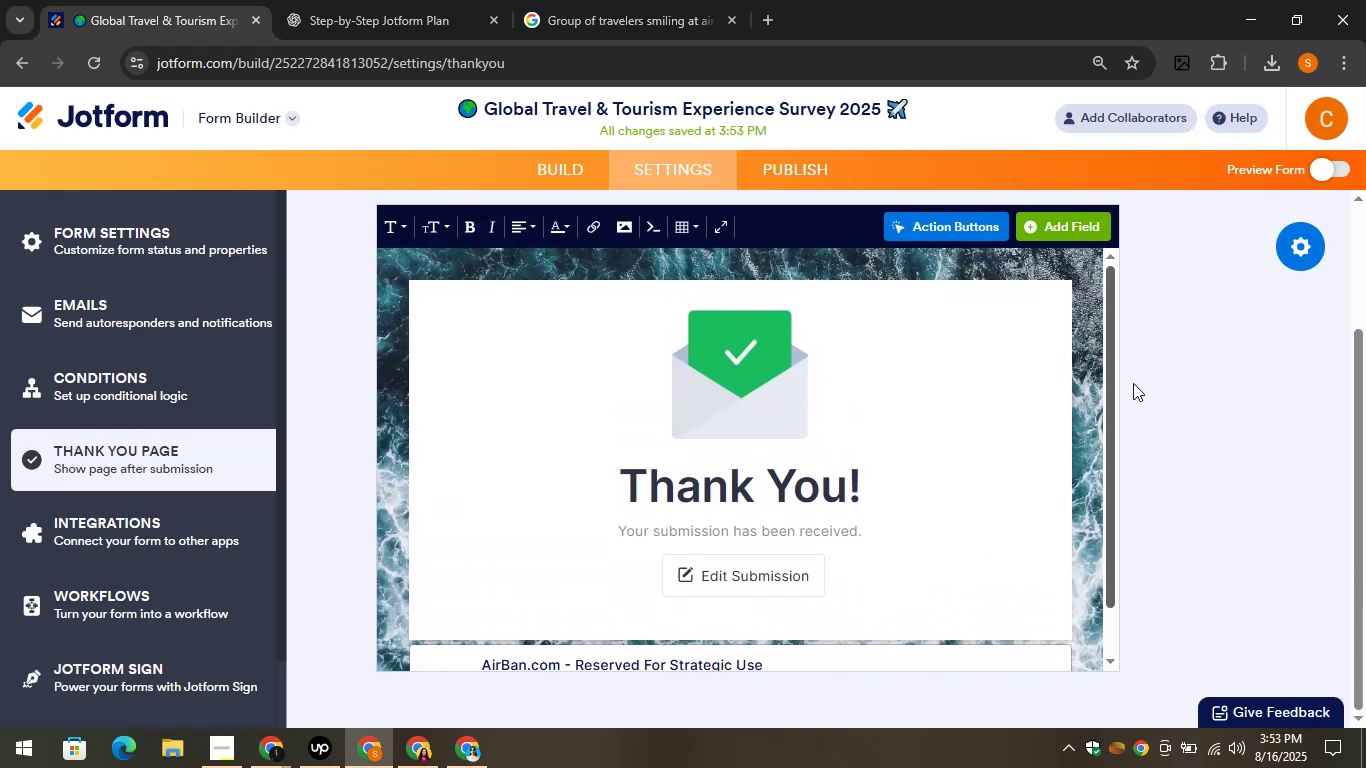 
left_click([1068, 231])
 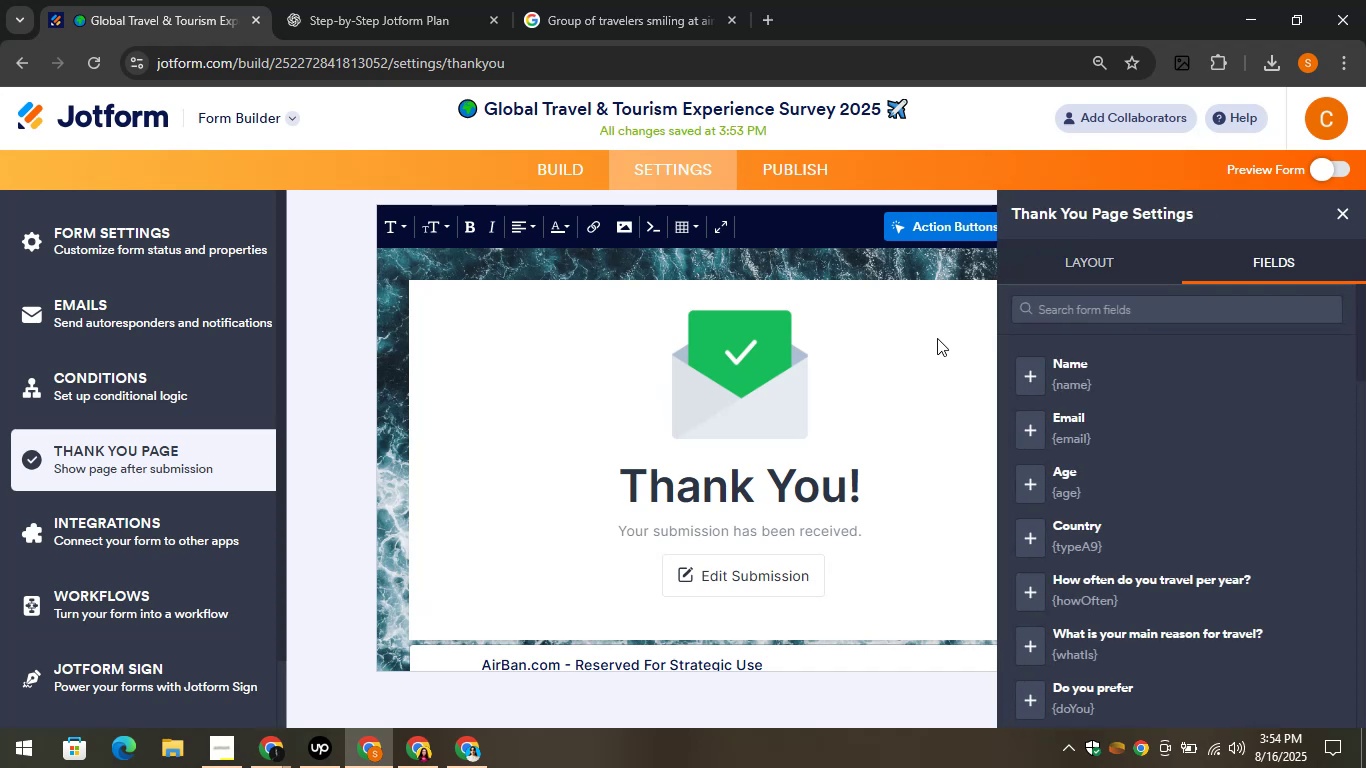 
left_click([1090, 243])
 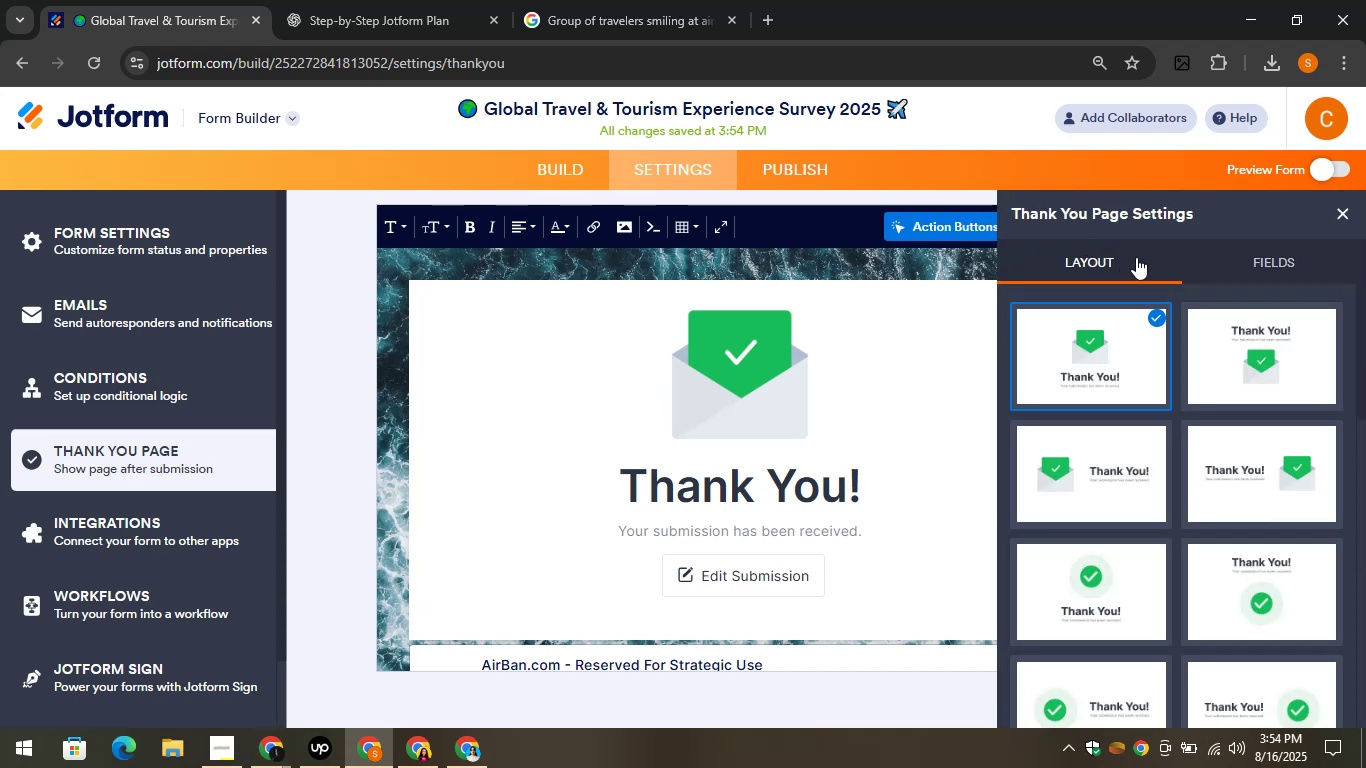 
scroll: coordinate [1187, 380], scroll_direction: down, amount: 10.0
 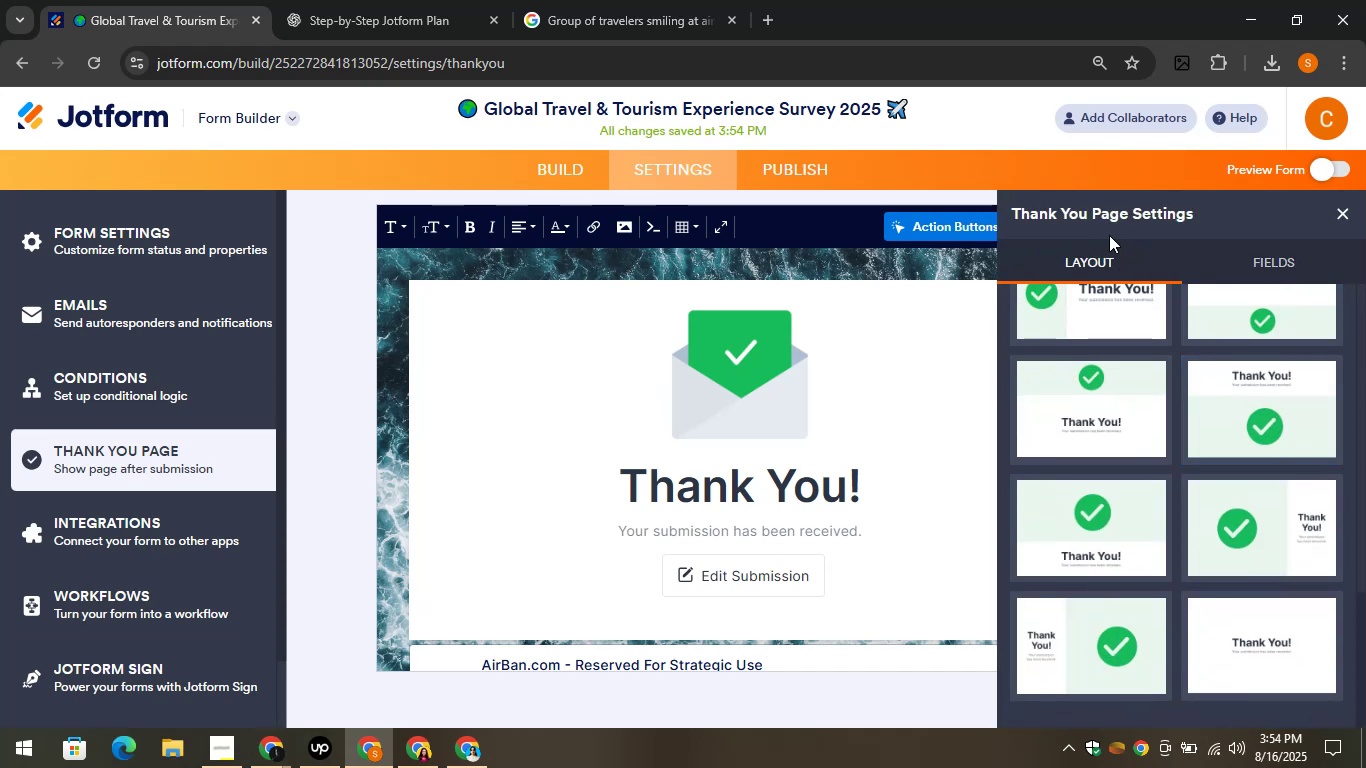 
left_click([916, 246])
 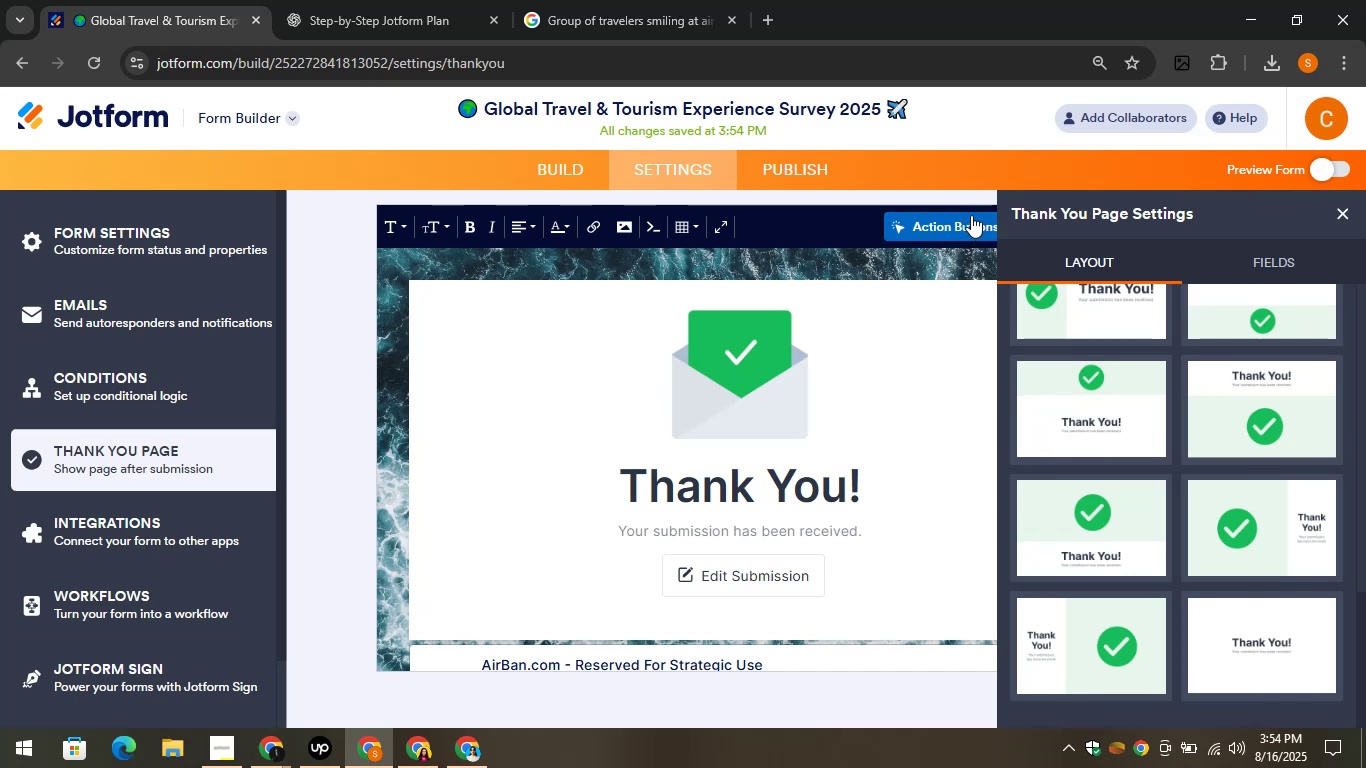 
left_click([971, 215])
 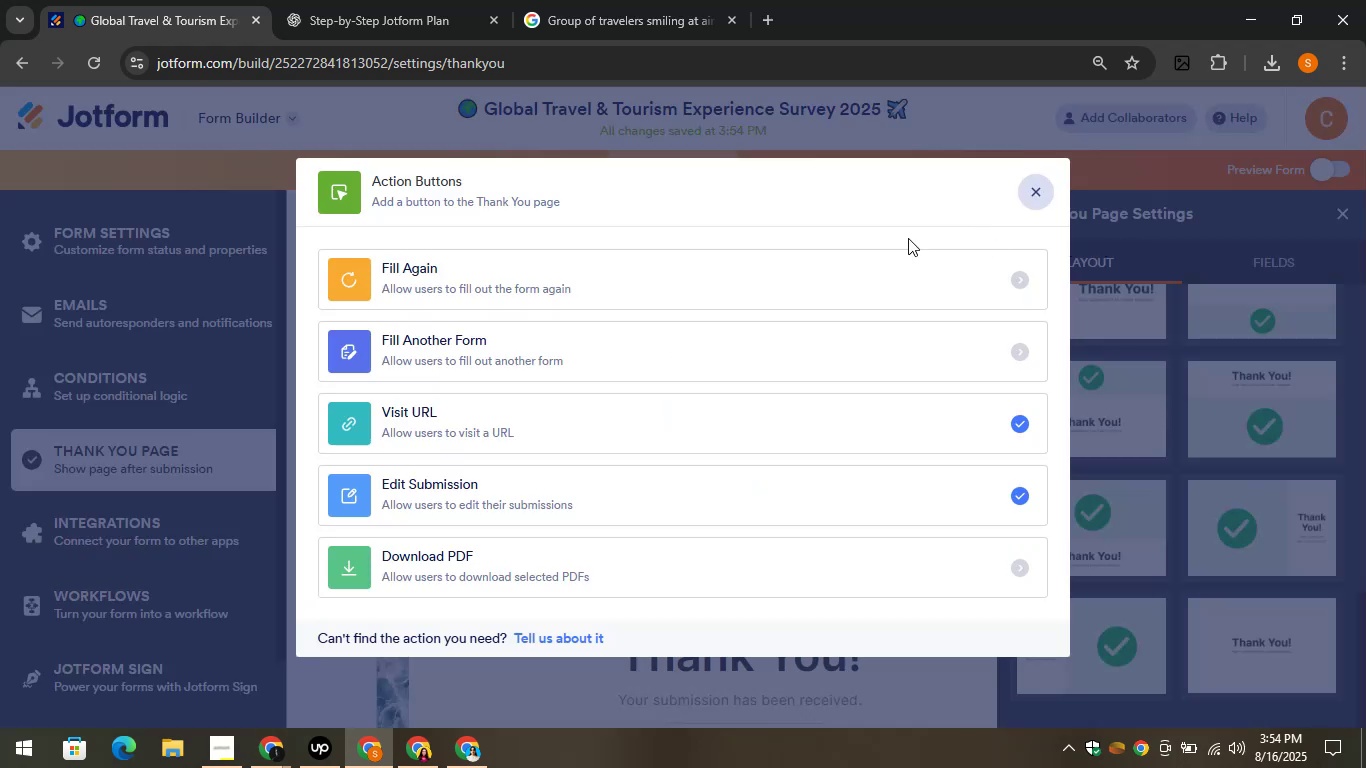 
scroll: coordinate [551, 380], scroll_direction: down, amount: 4.0
 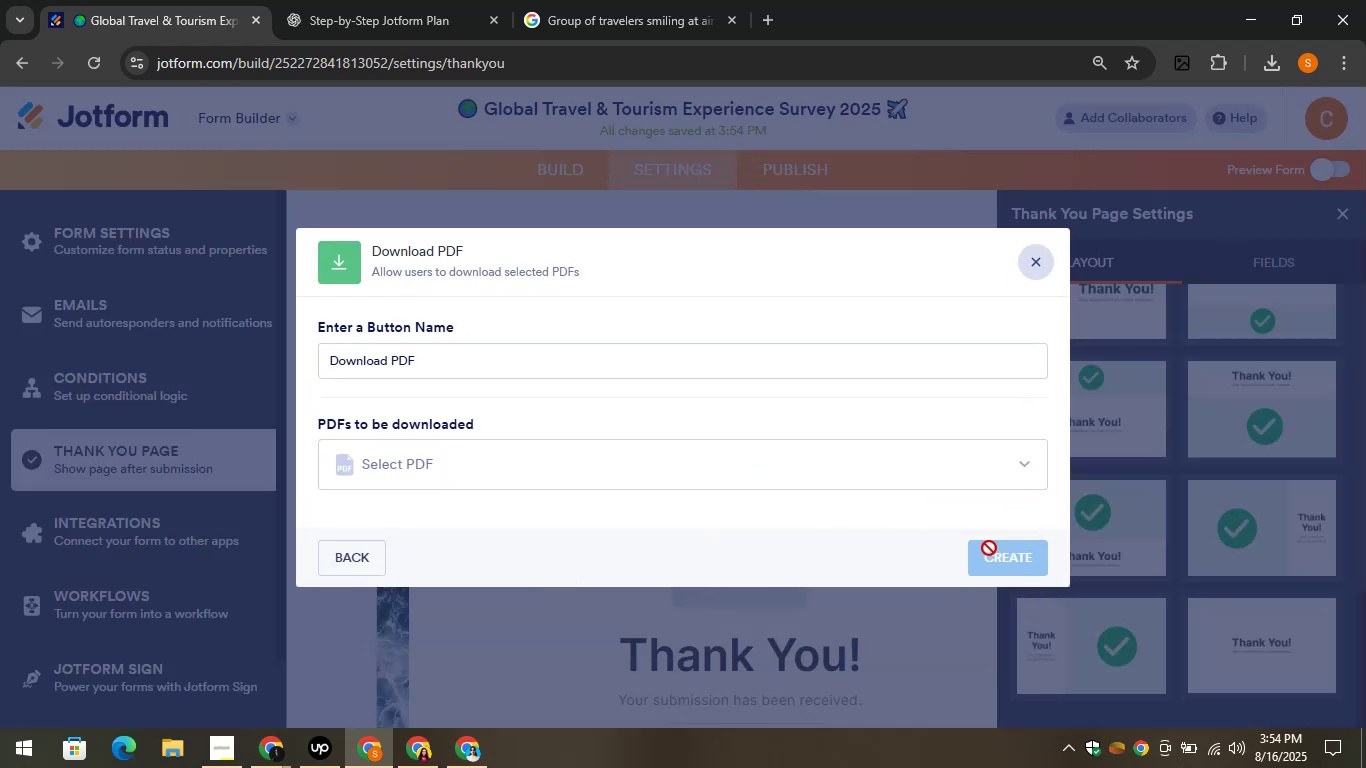 
left_click([744, 468])
 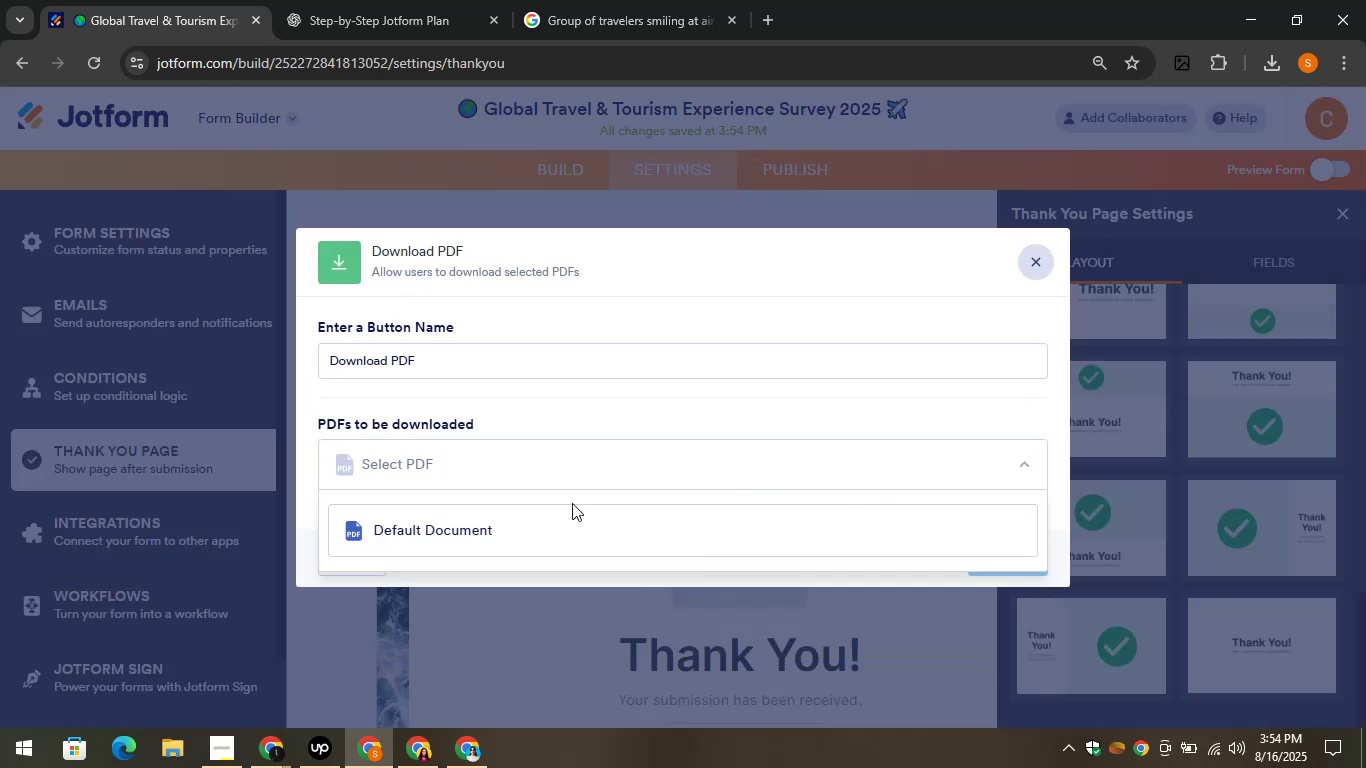 
left_click([439, 506])
 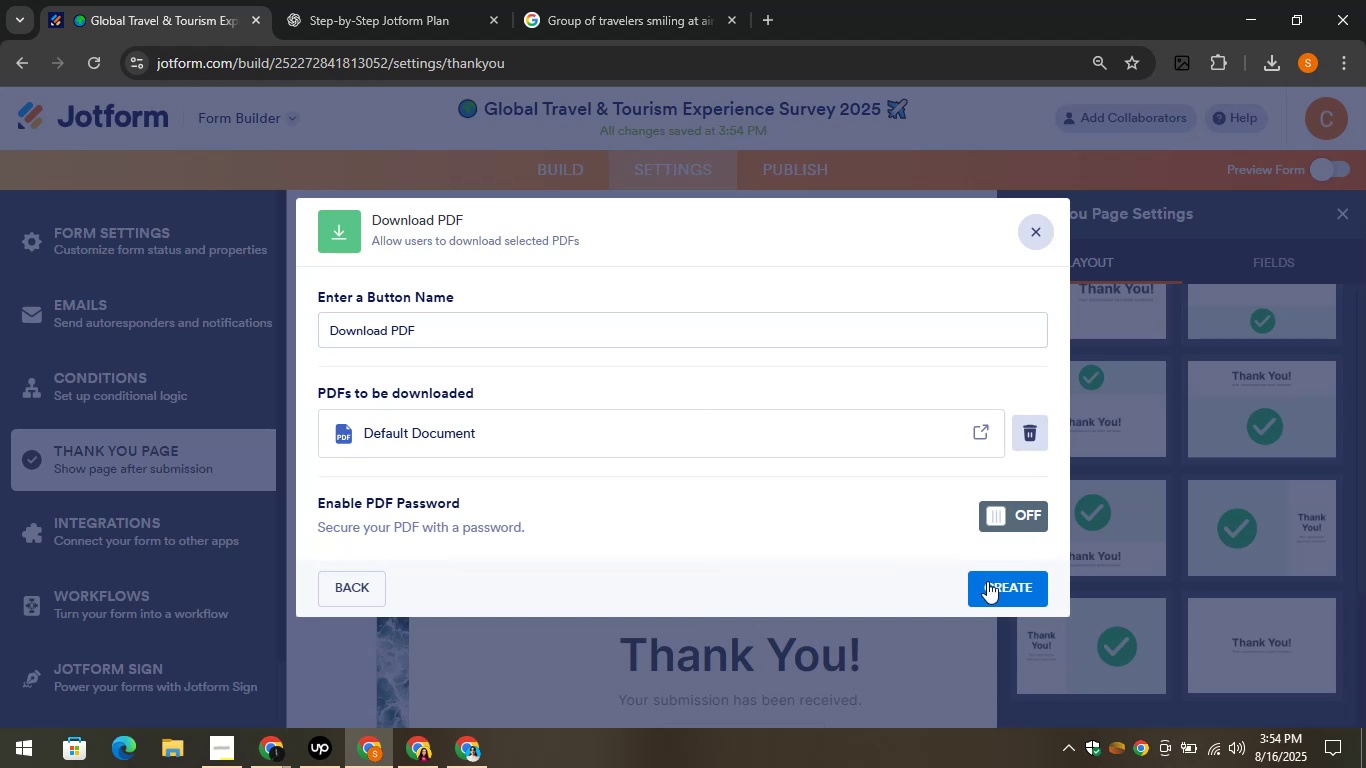 
left_click([999, 578])
 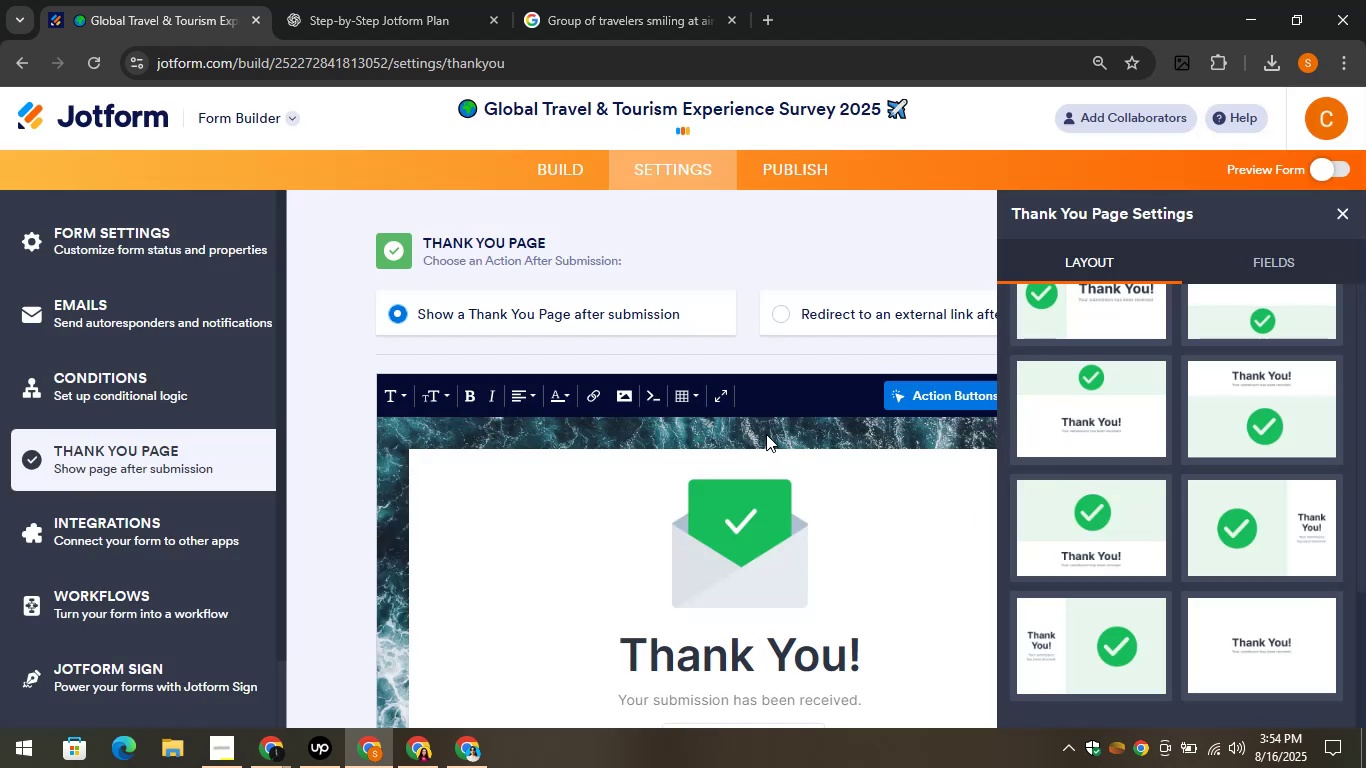 
scroll: coordinate [783, 437], scroll_direction: down, amount: 3.0
 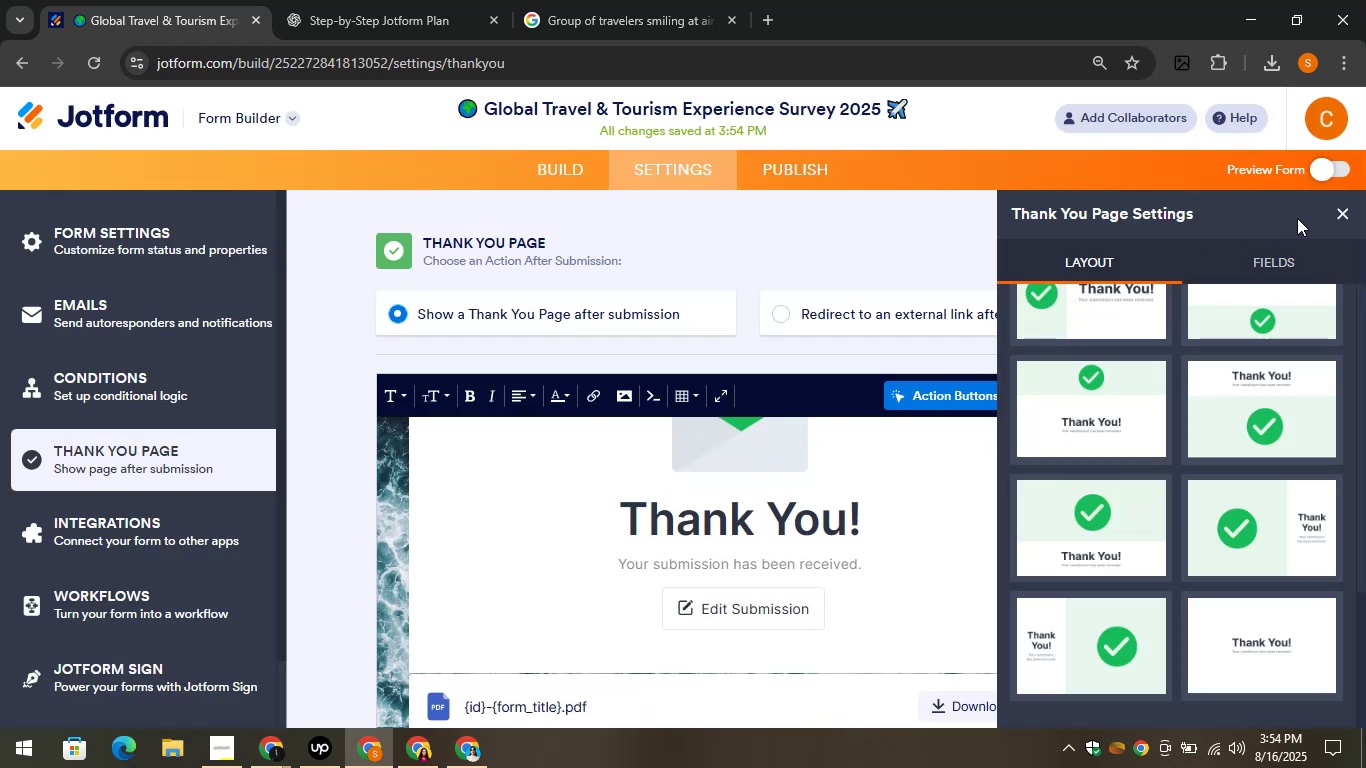 
left_click([1342, 201])
 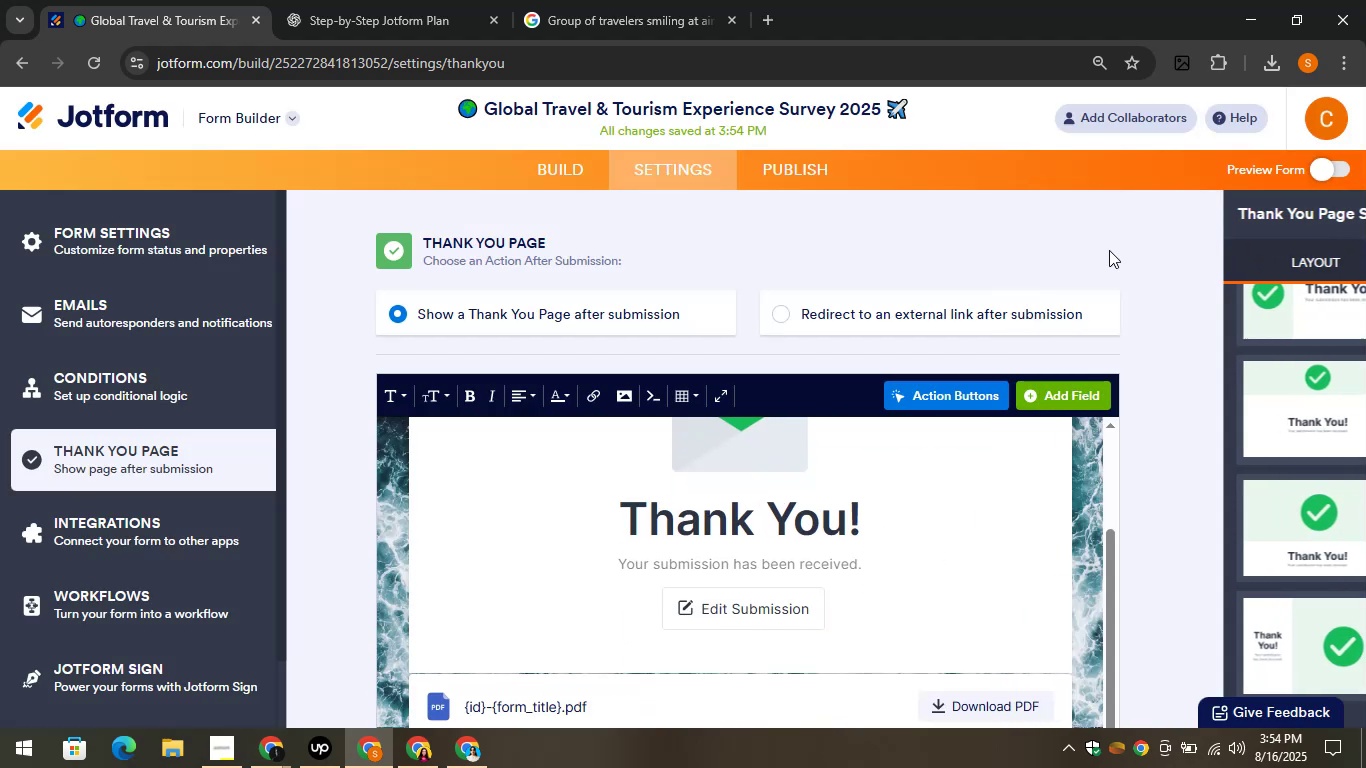 
scroll: coordinate [721, 491], scroll_direction: down, amount: 4.0
 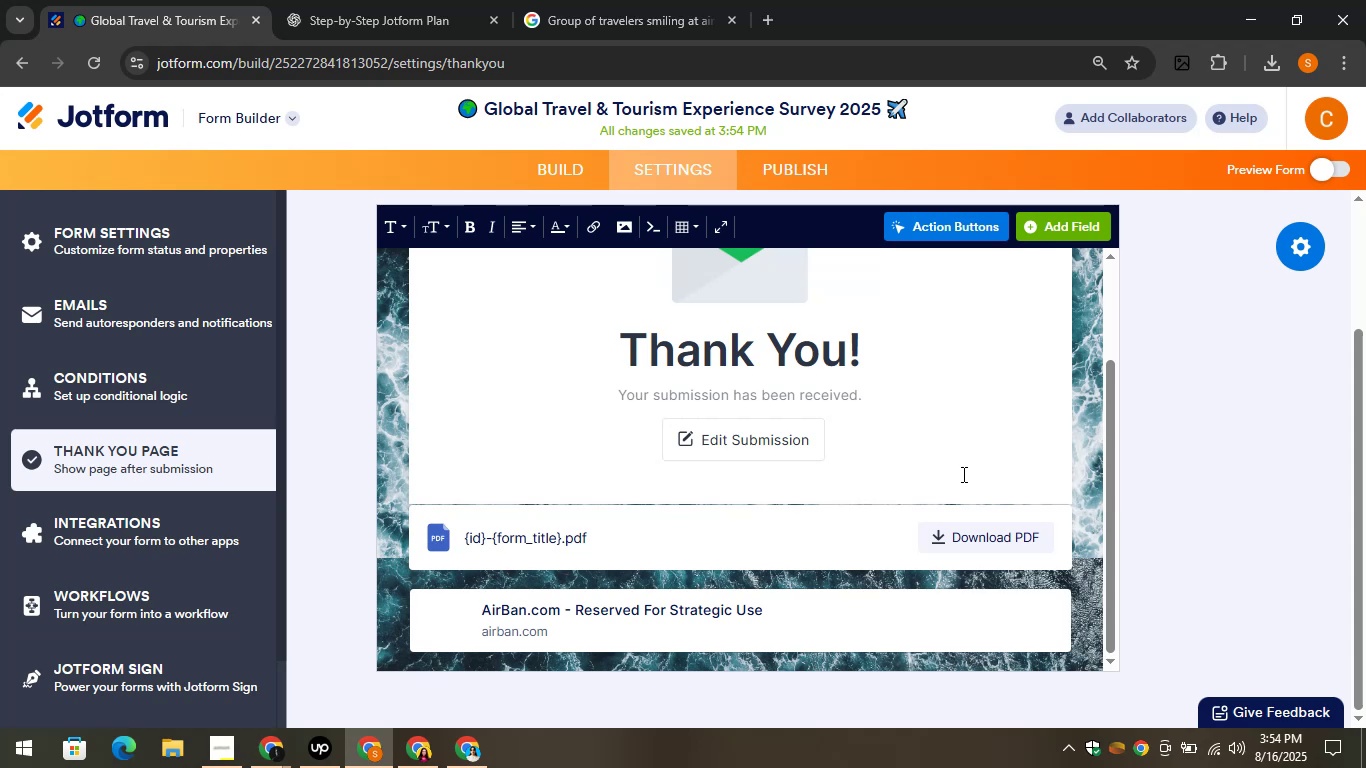 
wait(5.6)
 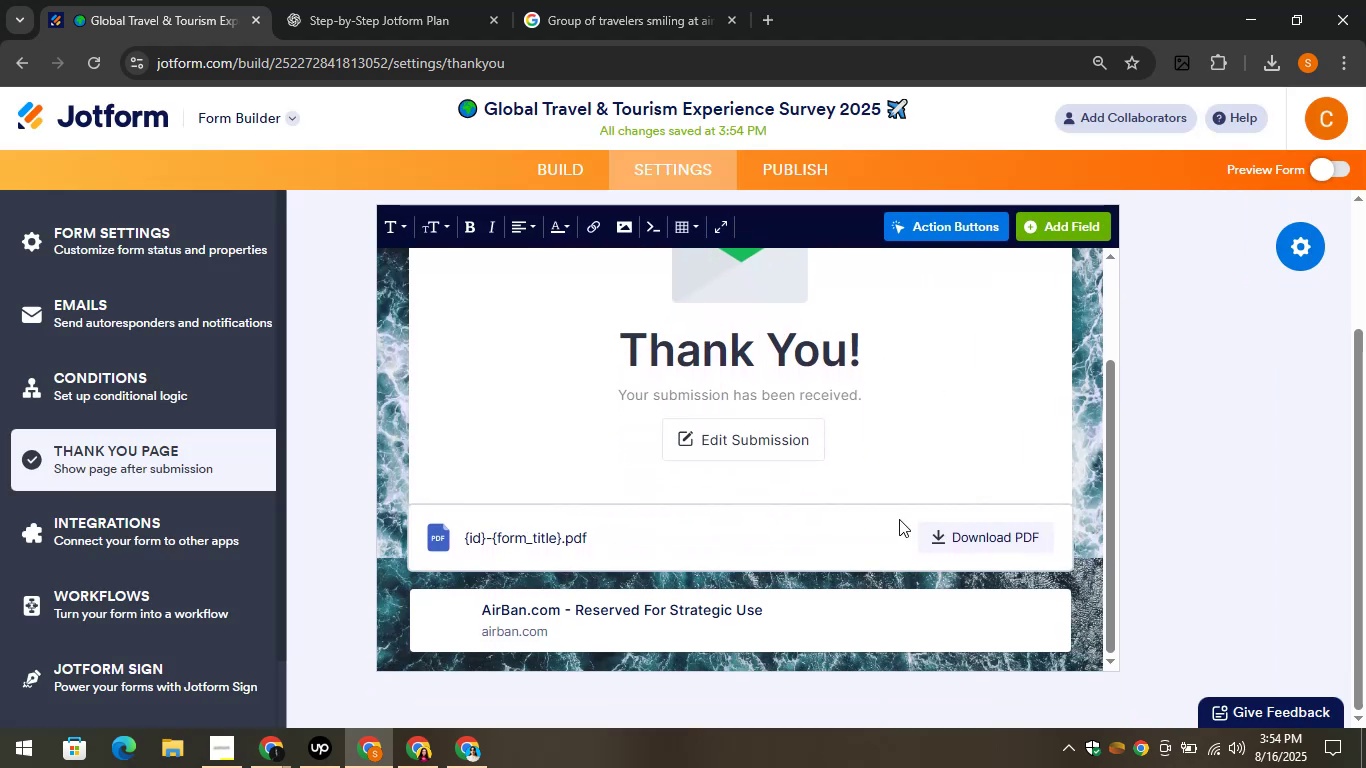 
scroll: coordinate [975, 462], scroll_direction: up, amount: 1.0
 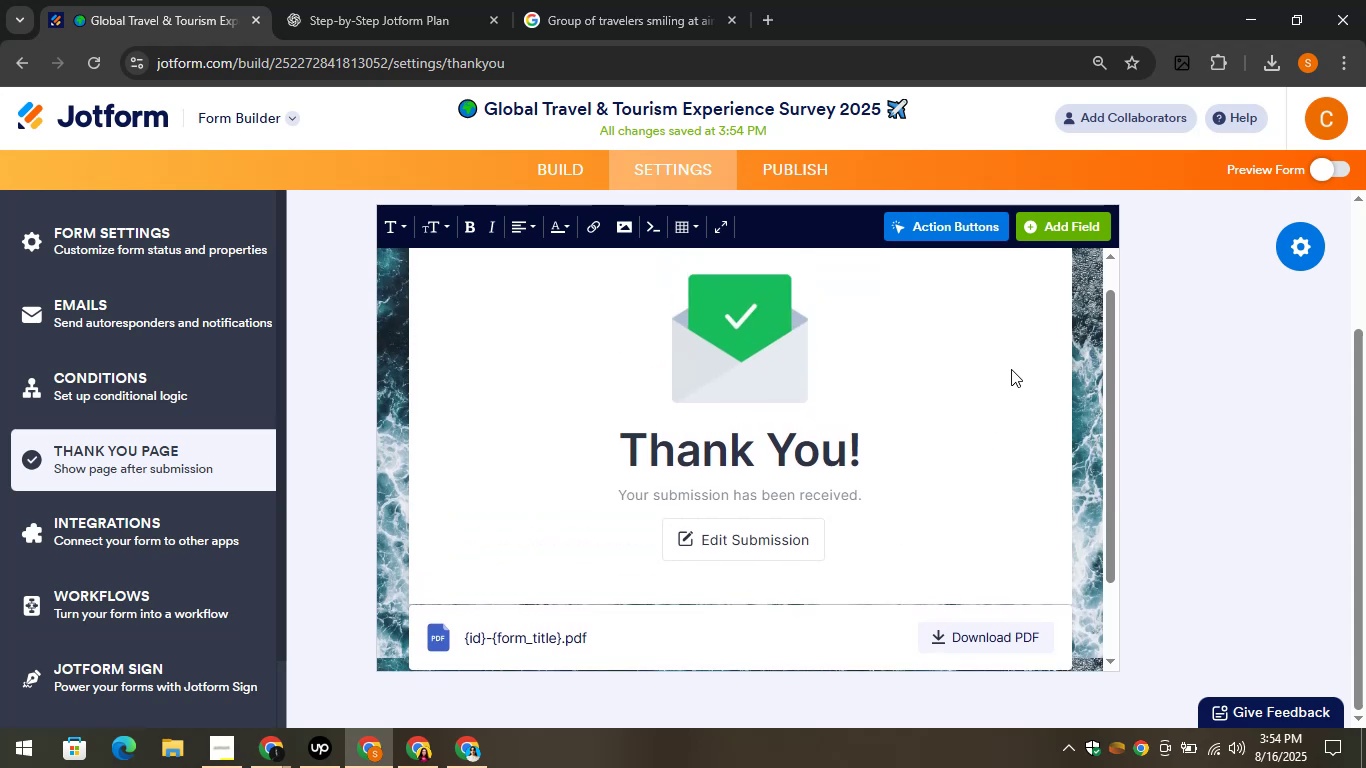 
wait(6.89)
 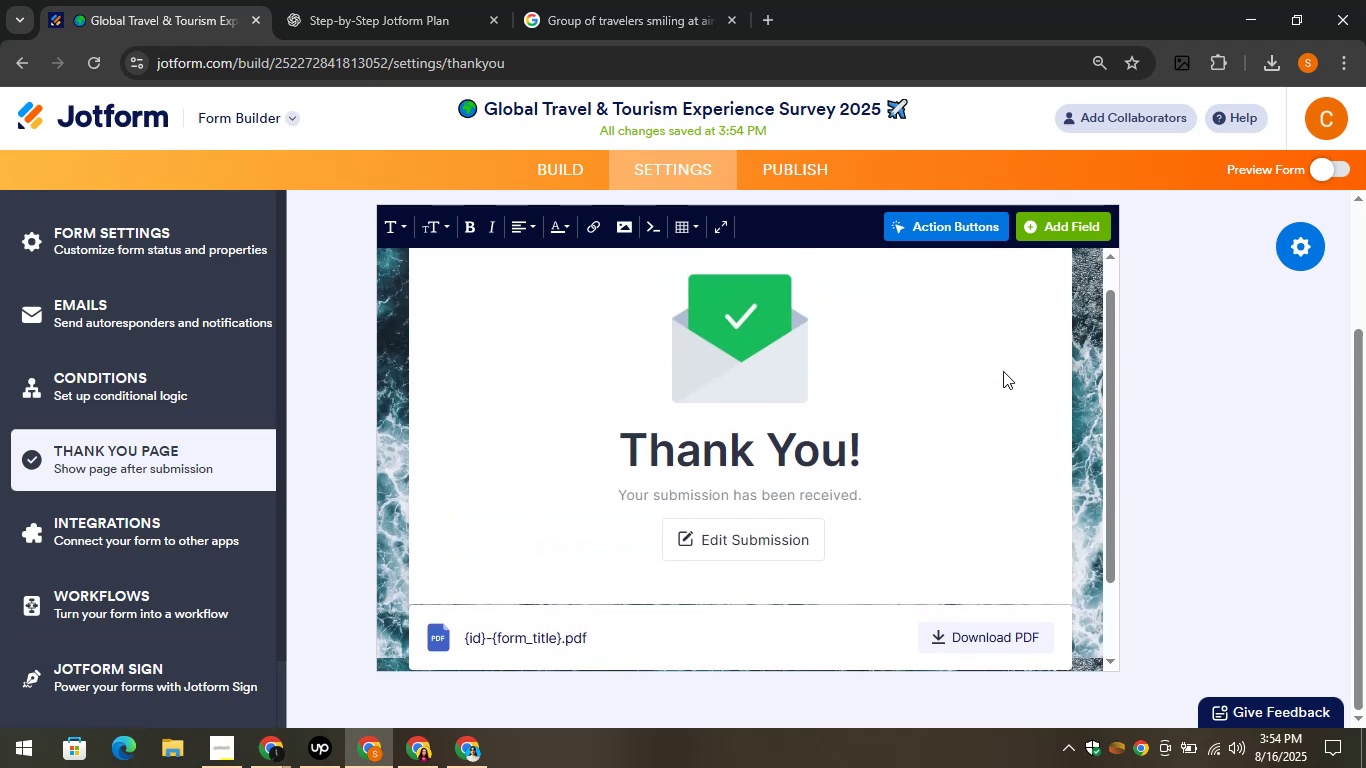 
left_click([641, 0])
 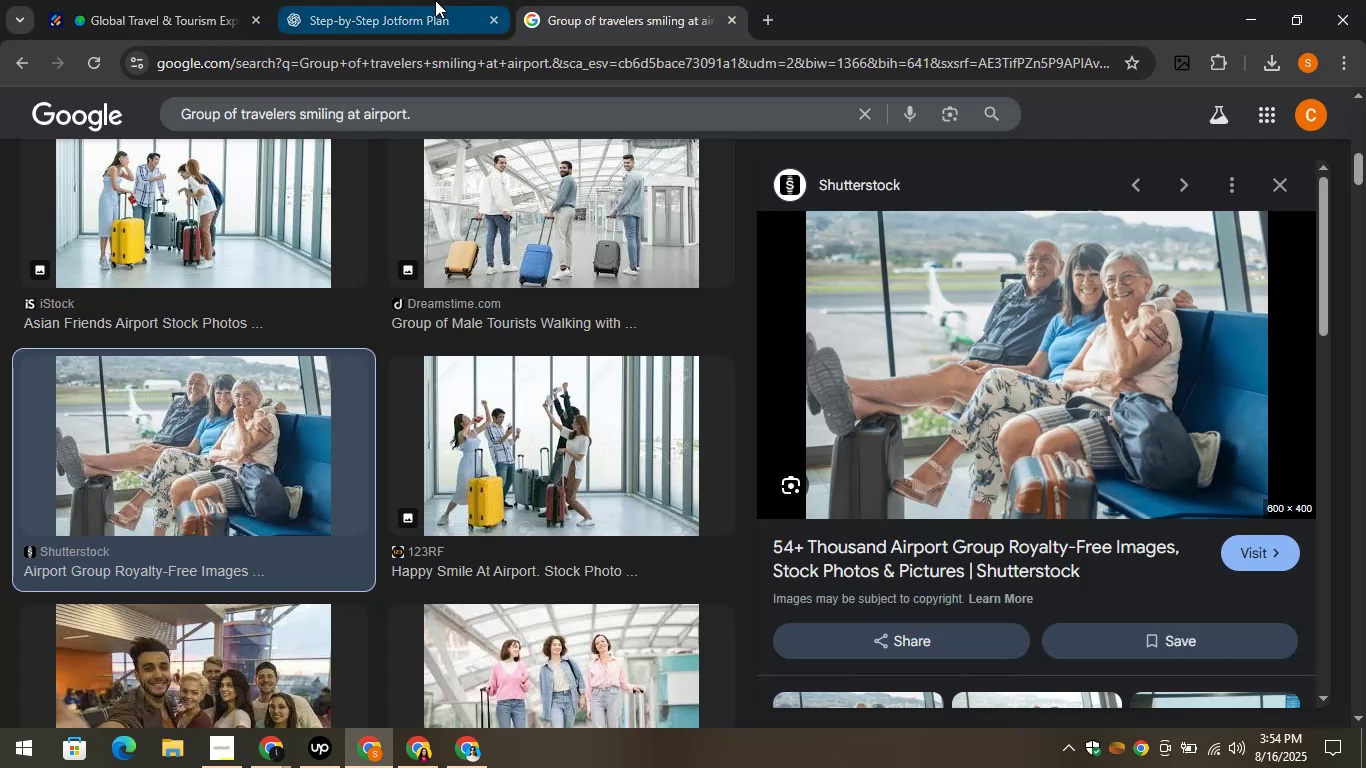 
left_click([433, 0])
 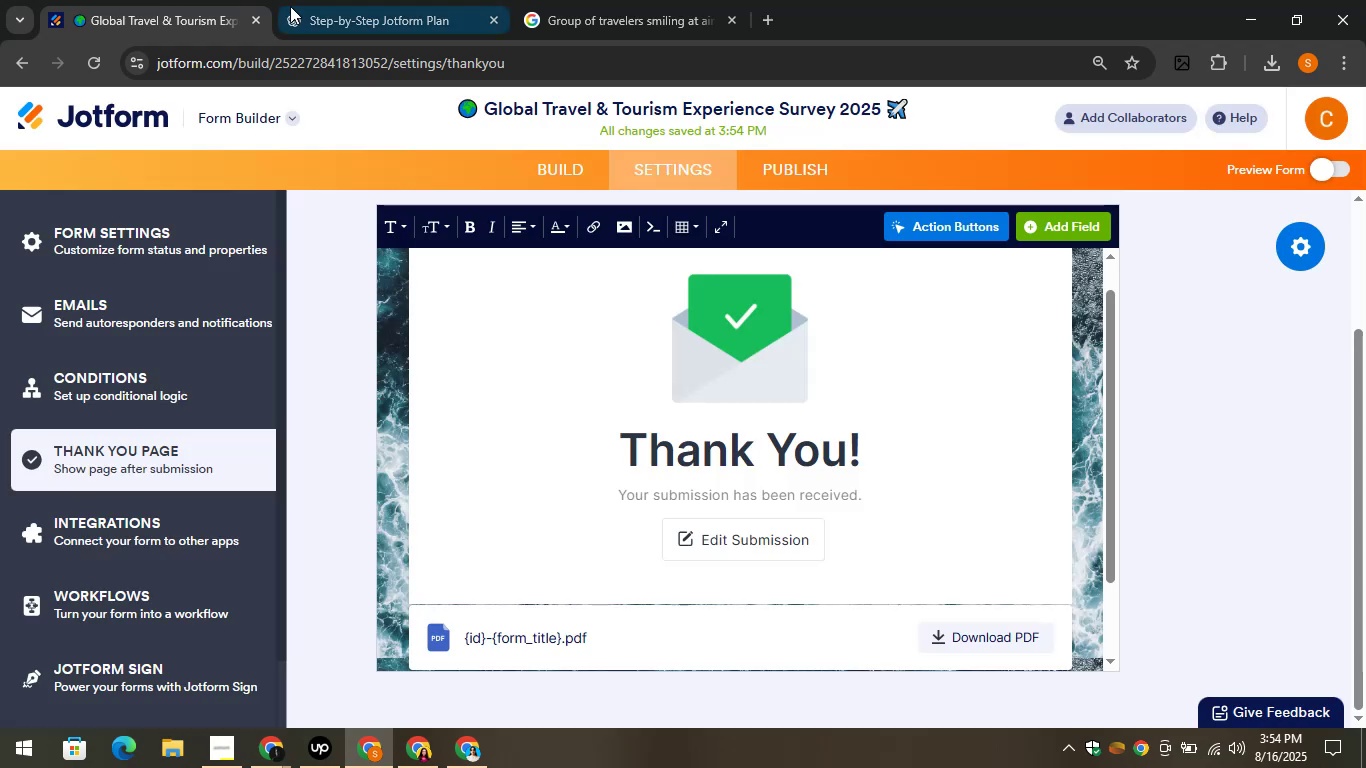 
scroll: coordinate [624, 275], scroll_direction: up, amount: 2.0
 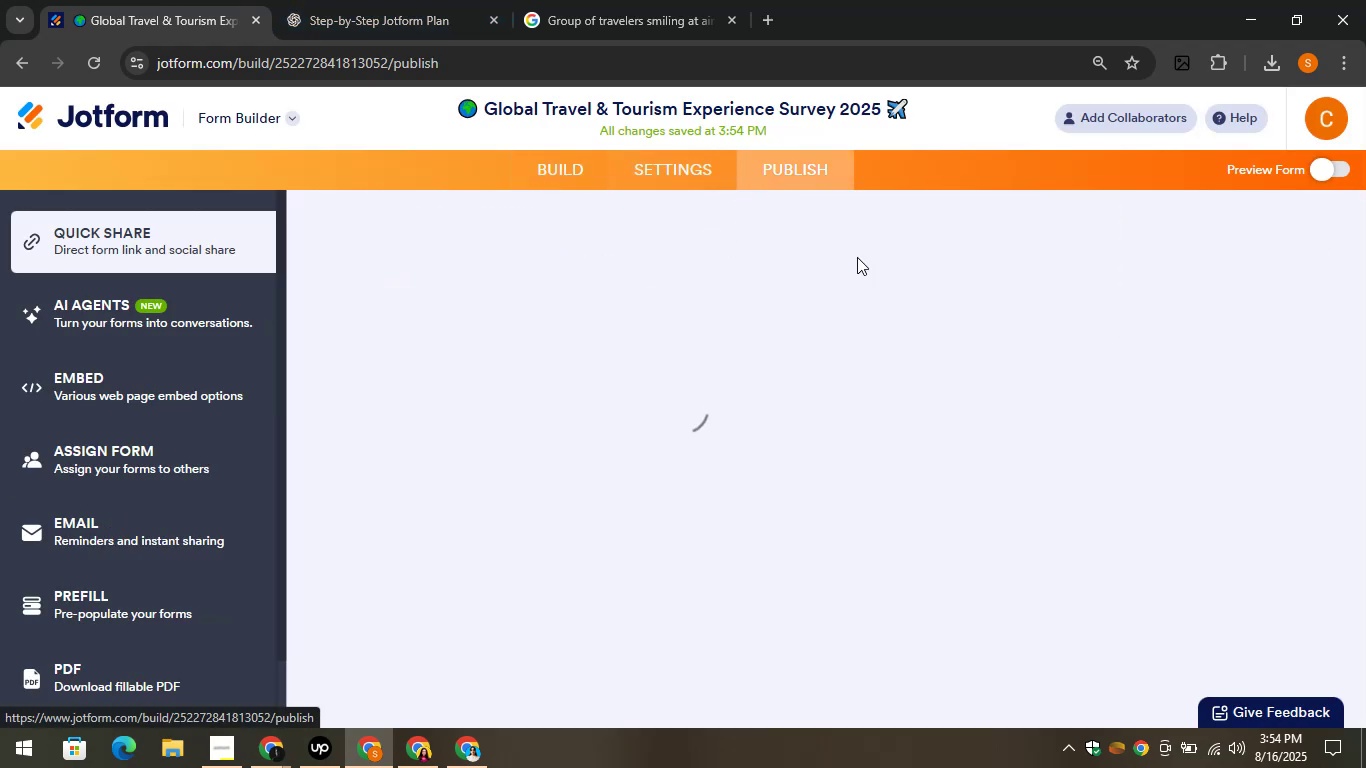 
wait(5.23)
 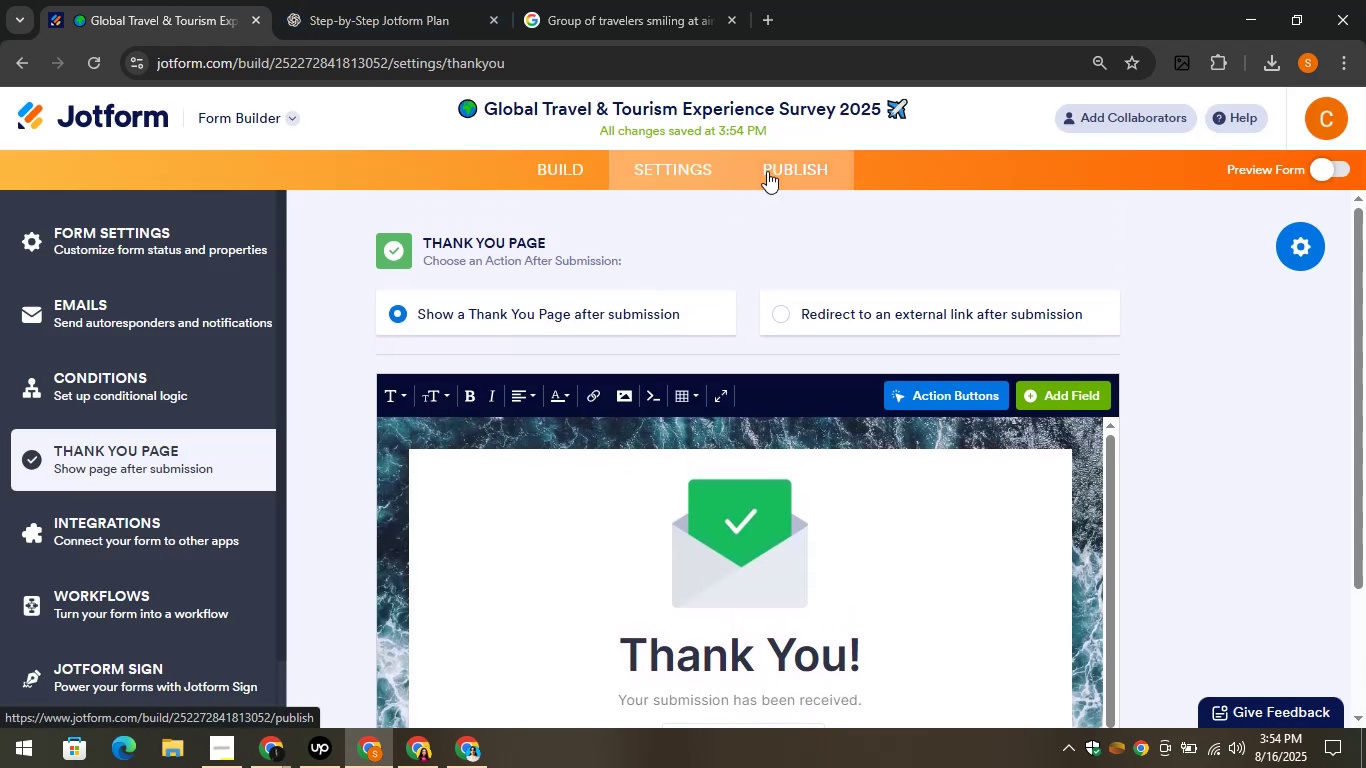 
scroll: coordinate [947, 252], scroll_direction: down, amount: 1.0
 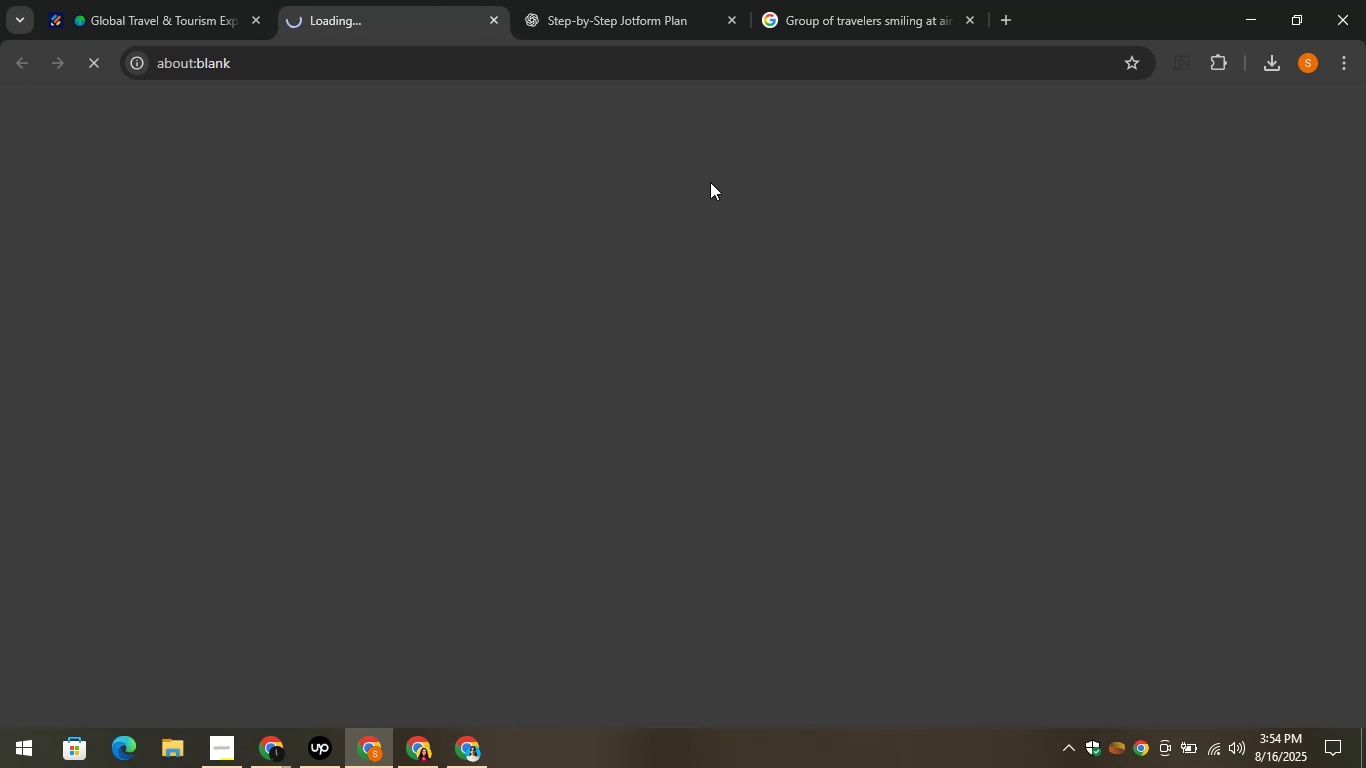 
mouse_move([258, 43])
 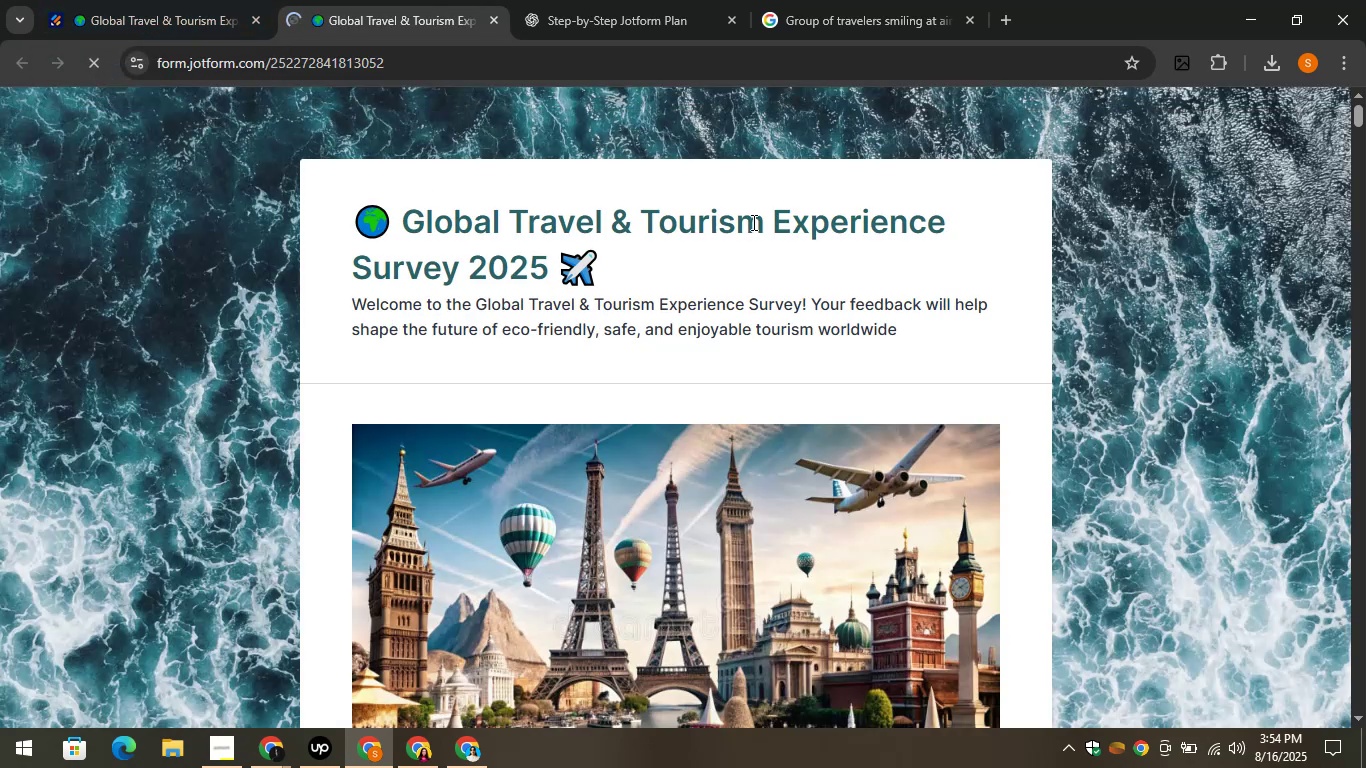 
scroll: coordinate [845, 225], scroll_direction: down, amount: 2.0
 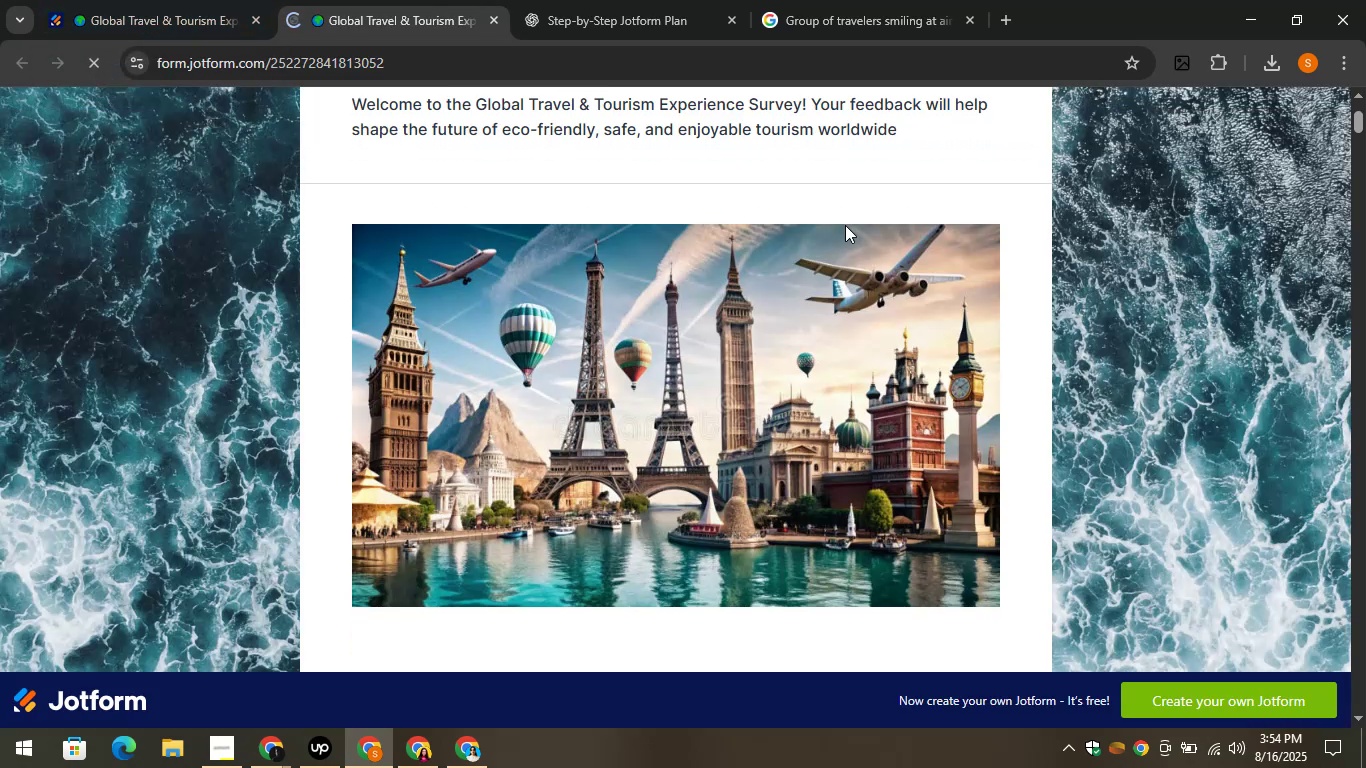 
scroll: coordinate [845, 225], scroll_direction: up, amount: 2.0
 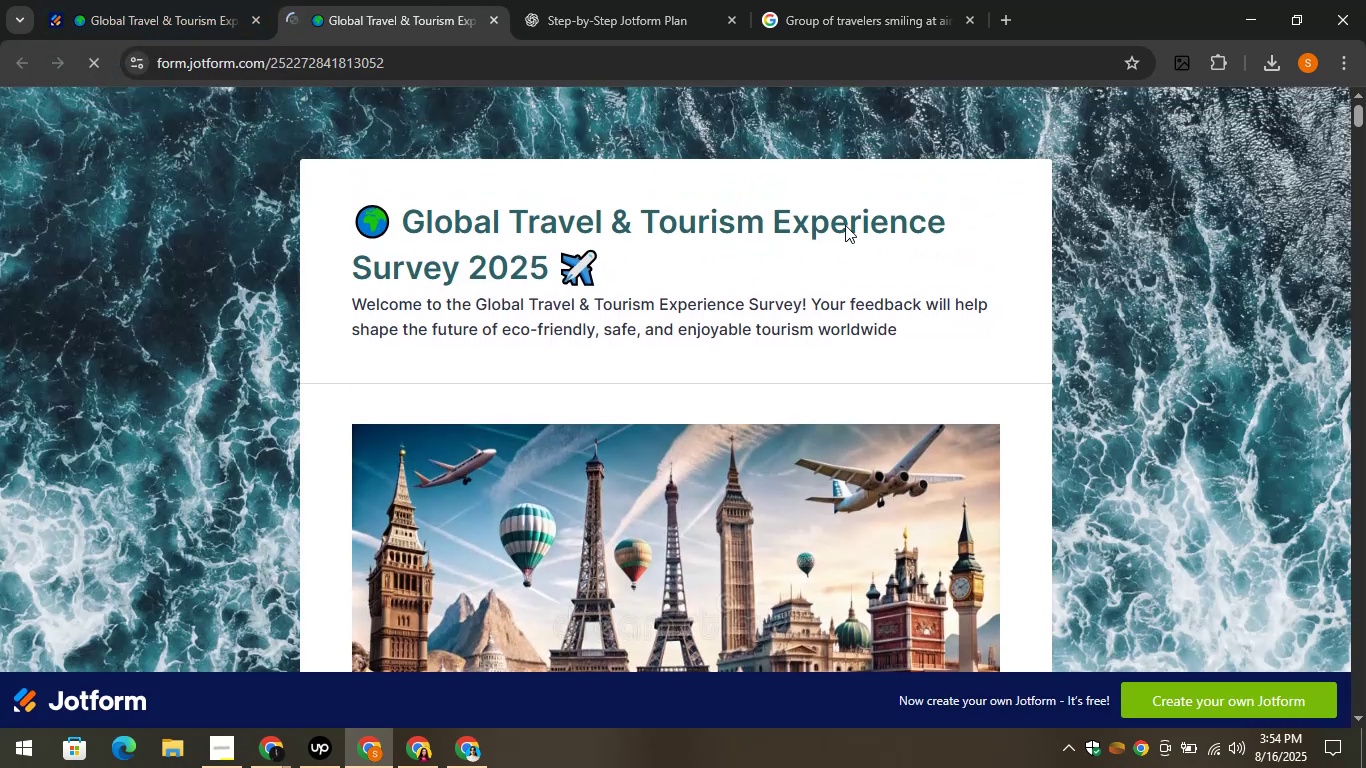 
scroll: coordinate [845, 225], scroll_direction: down, amount: 1.0
 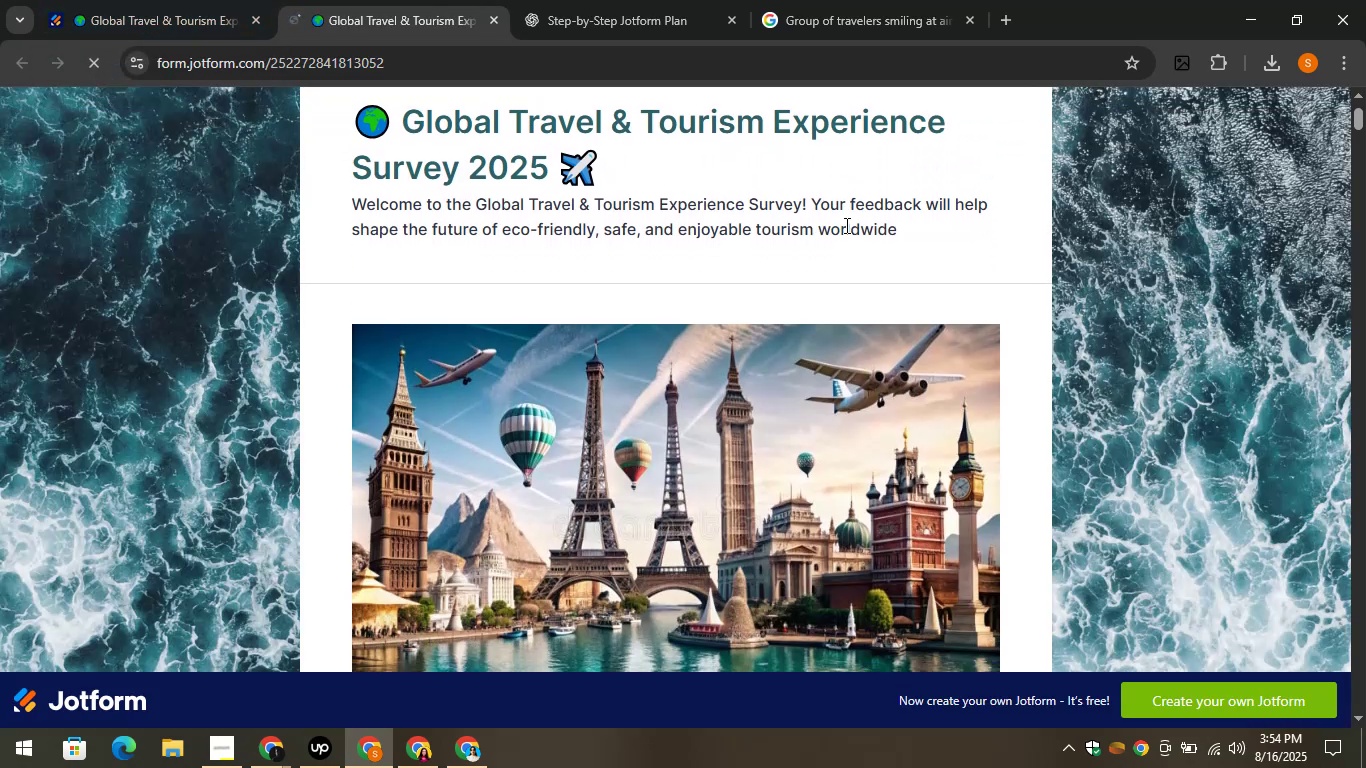 
scroll: coordinate [845, 225], scroll_direction: up, amount: 2.0
 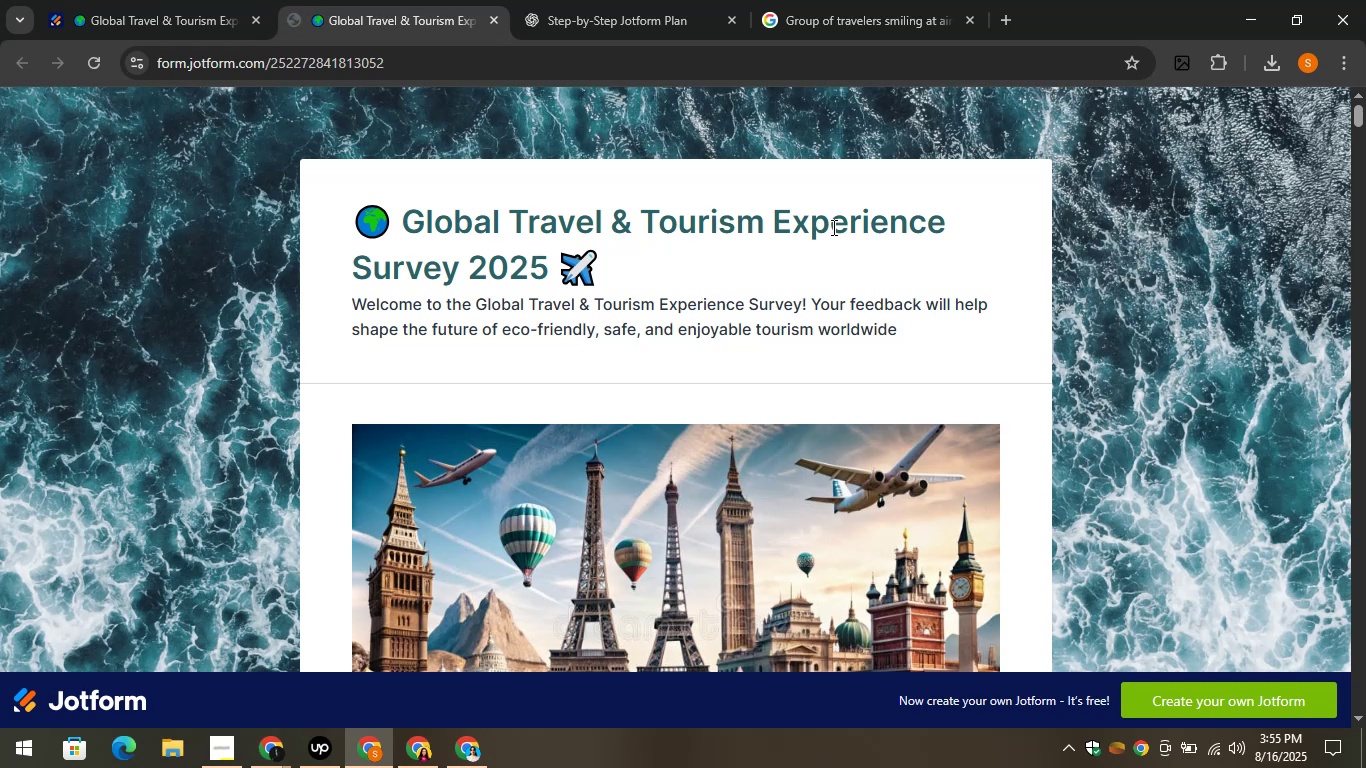 
scroll: coordinate [615, 166], scroll_direction: down, amount: 31.0
 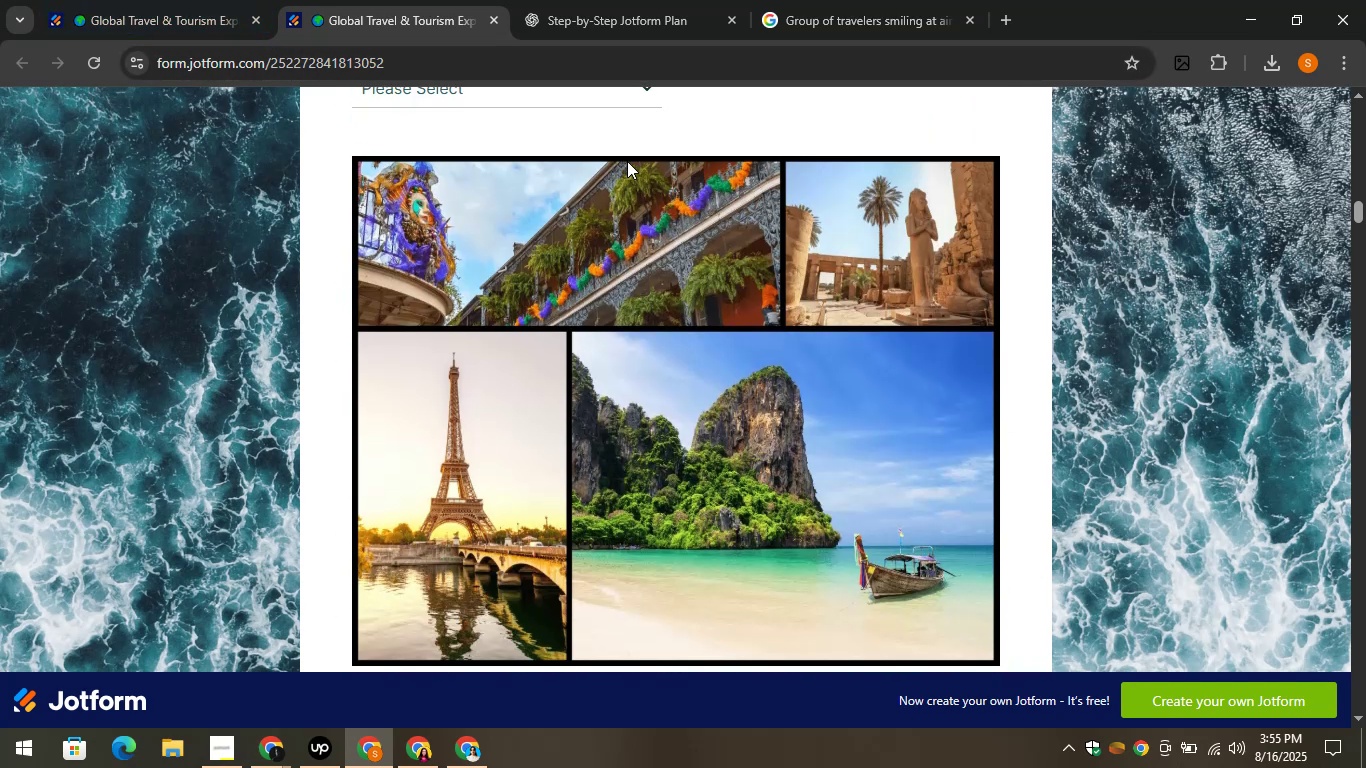 
scroll: coordinate [711, 123], scroll_direction: down, amount: 20.0
 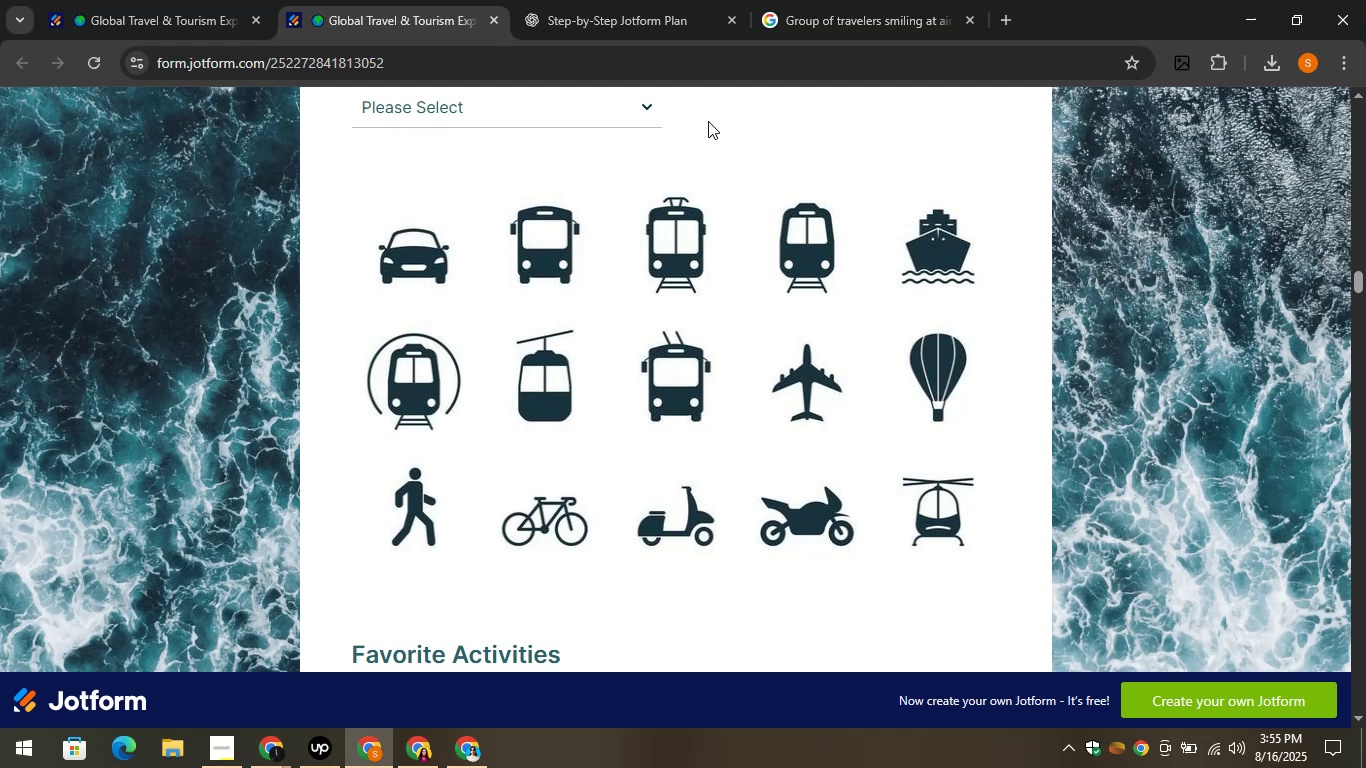 
scroll: coordinate [708, 106], scroll_direction: down, amount: 14.0
 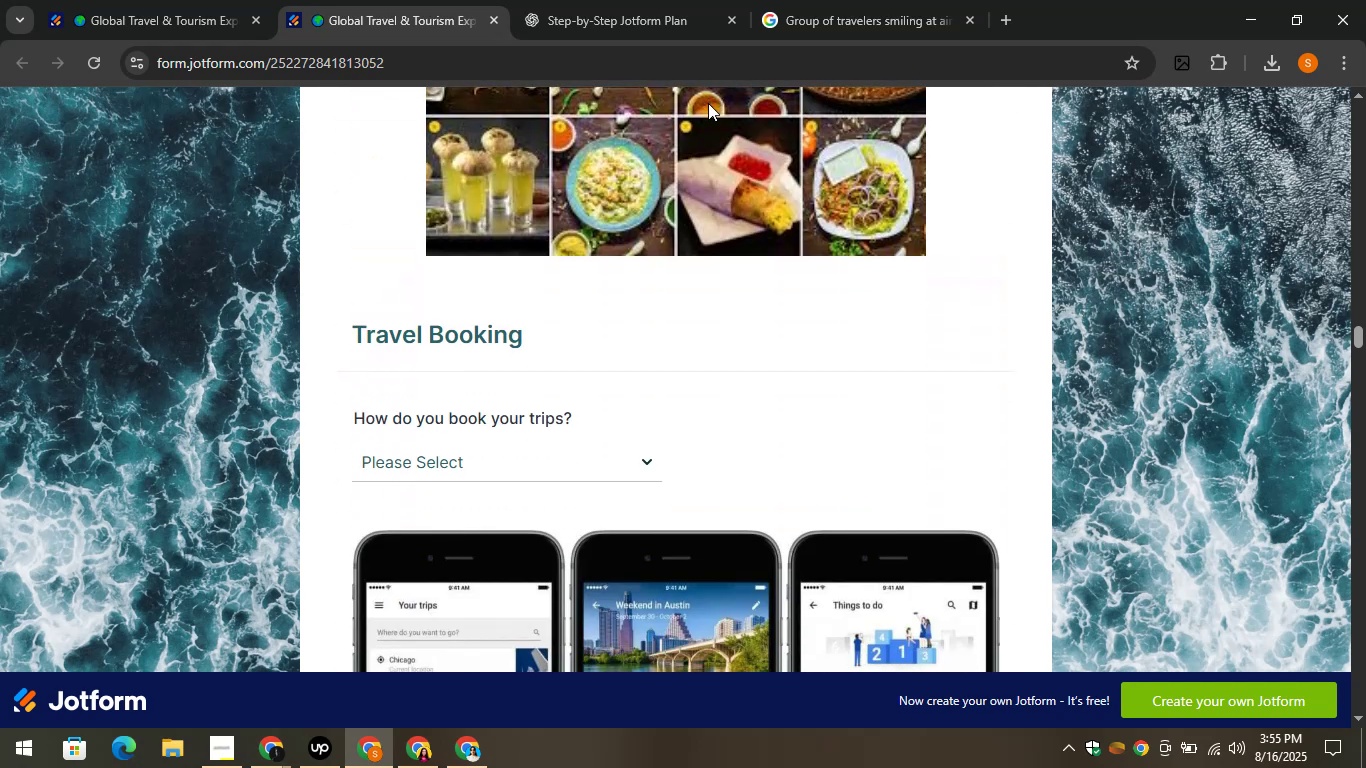 
scroll: coordinate [691, 128], scroll_direction: down, amount: 33.0
 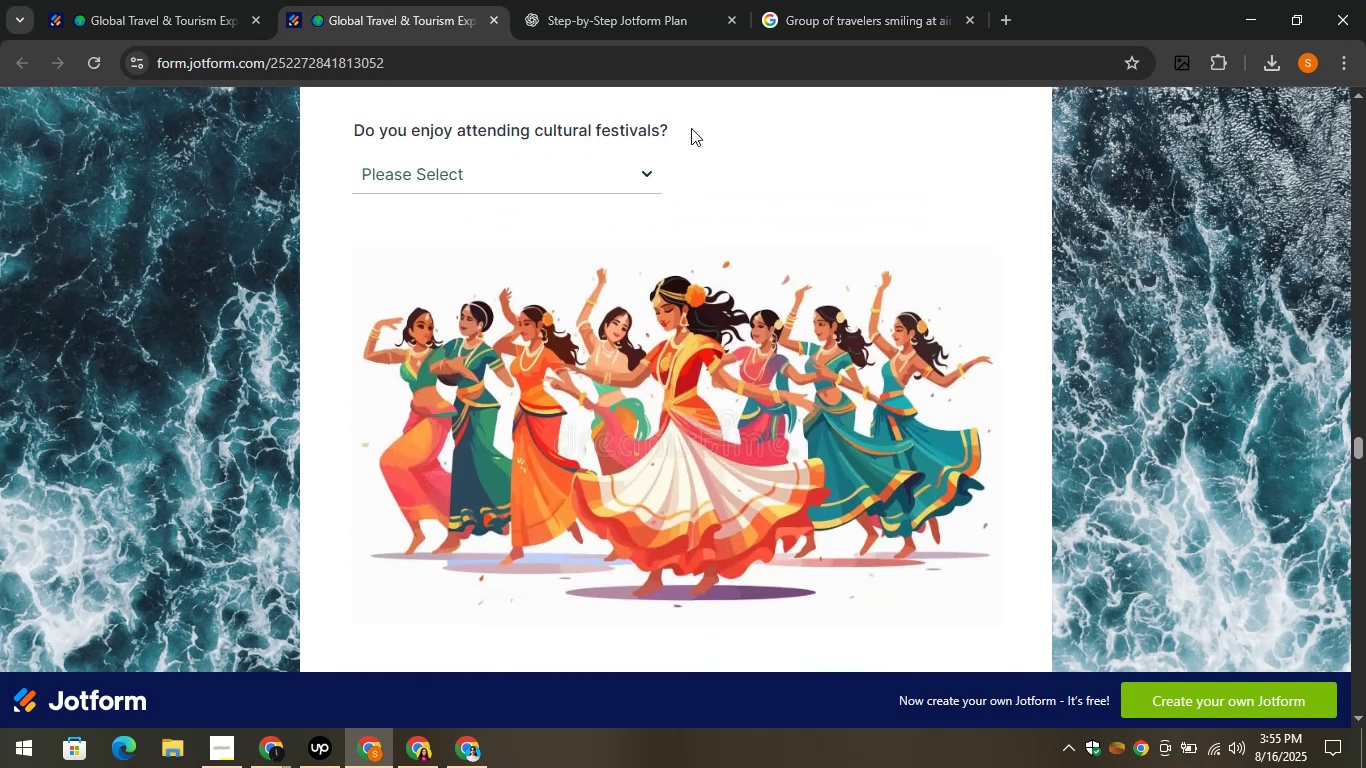 
scroll: coordinate [691, 123], scroll_direction: down, amount: 49.0
 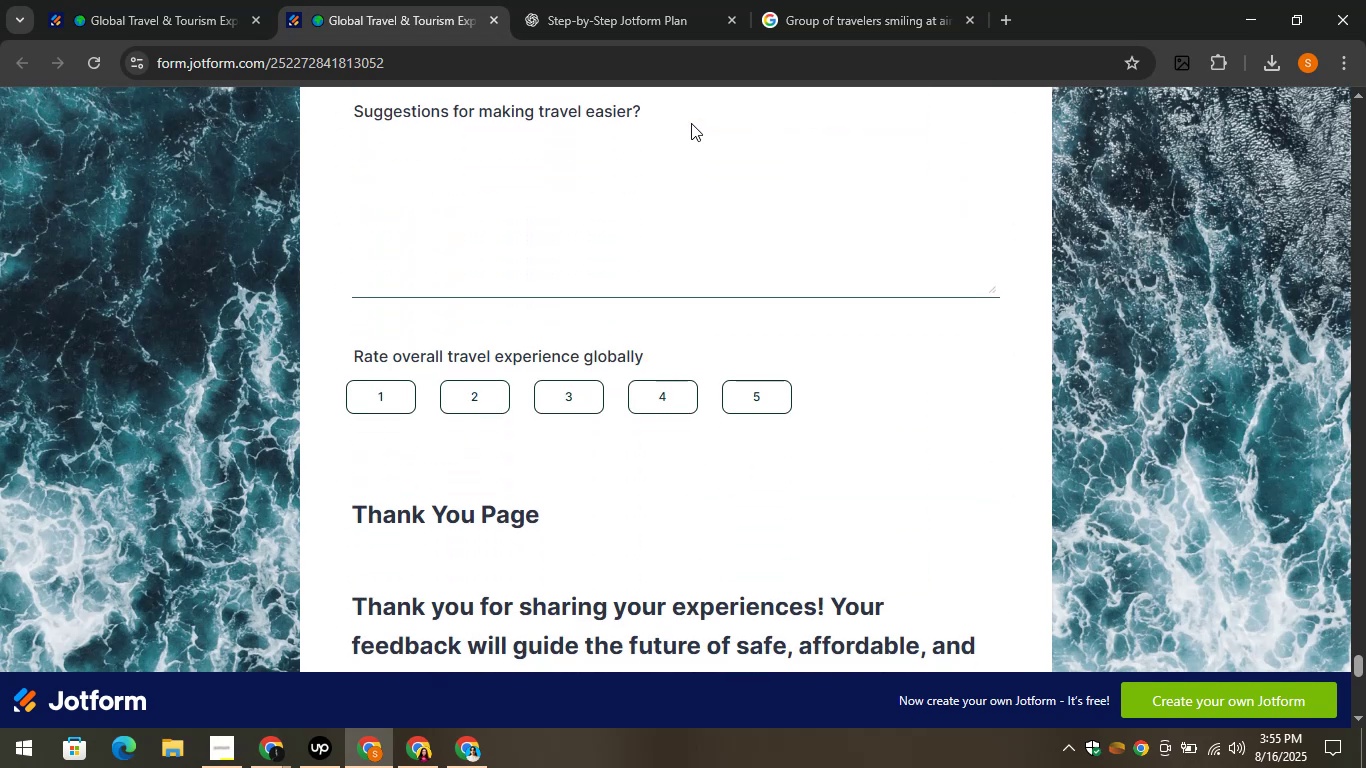 
scroll: coordinate [692, 121], scroll_direction: down, amount: 12.0
 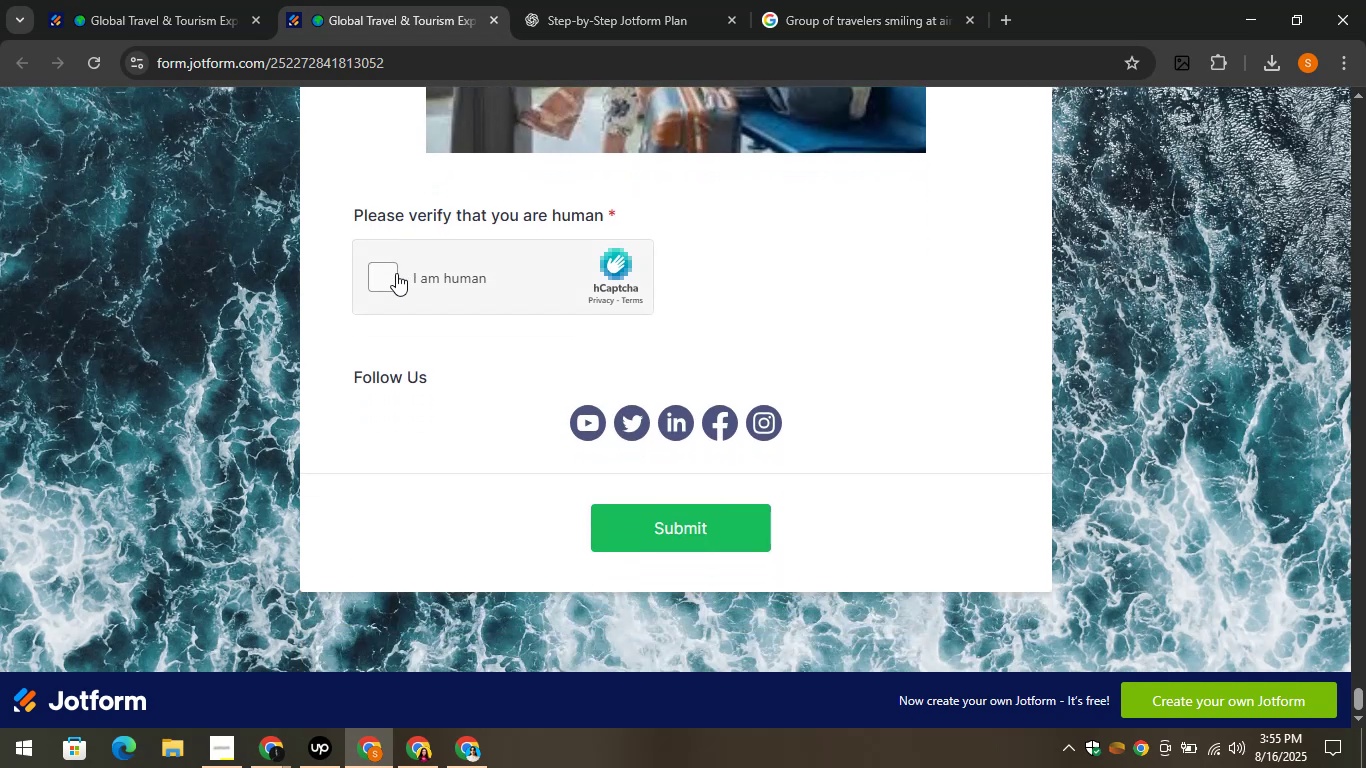 
left_click([387, 278])
 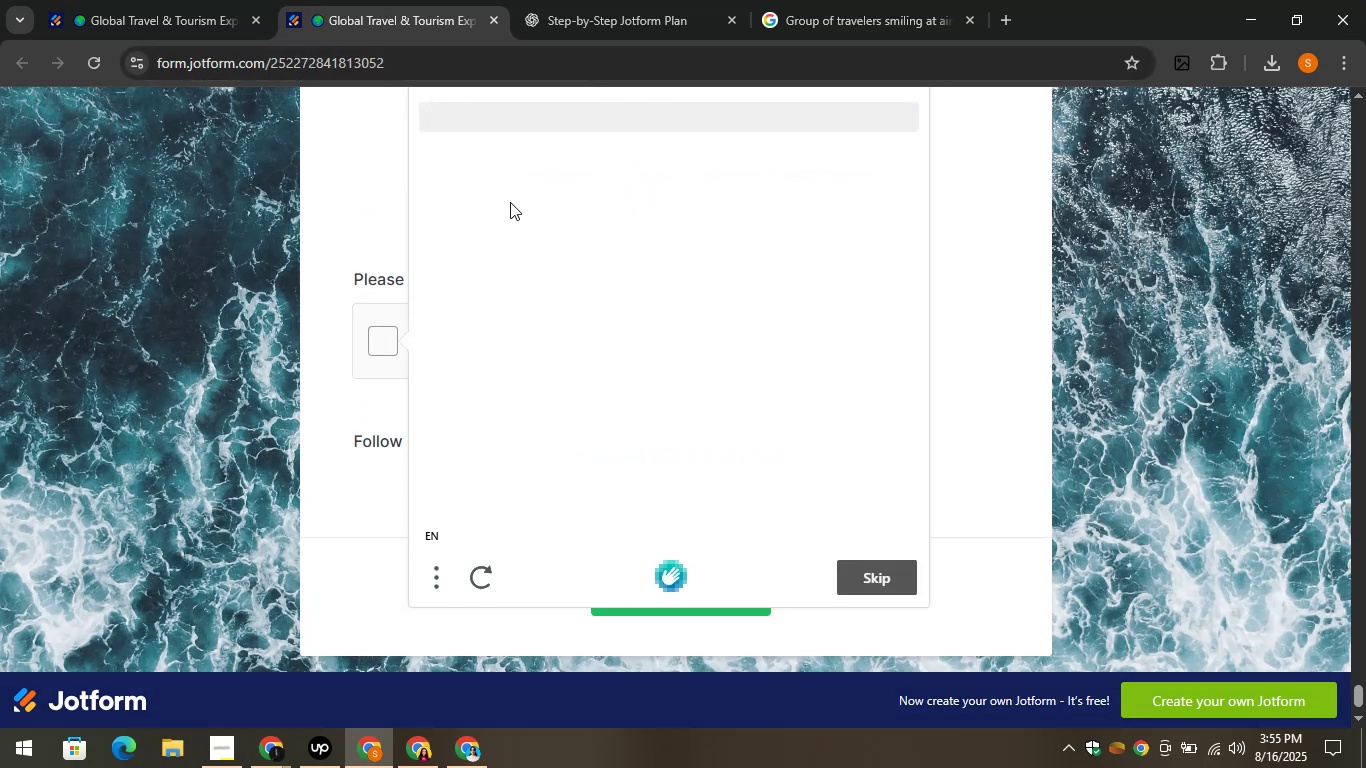 
wait(5.99)
 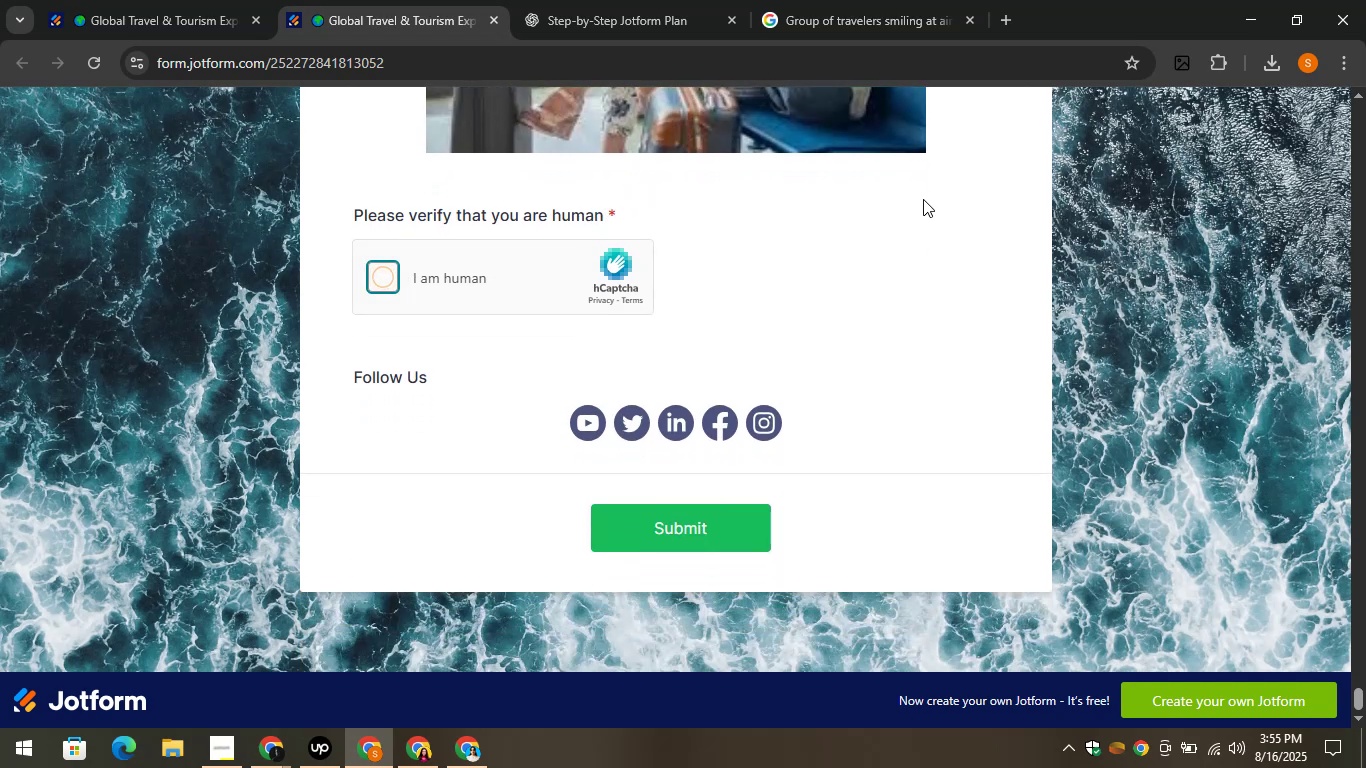 
left_click([485, 568])
 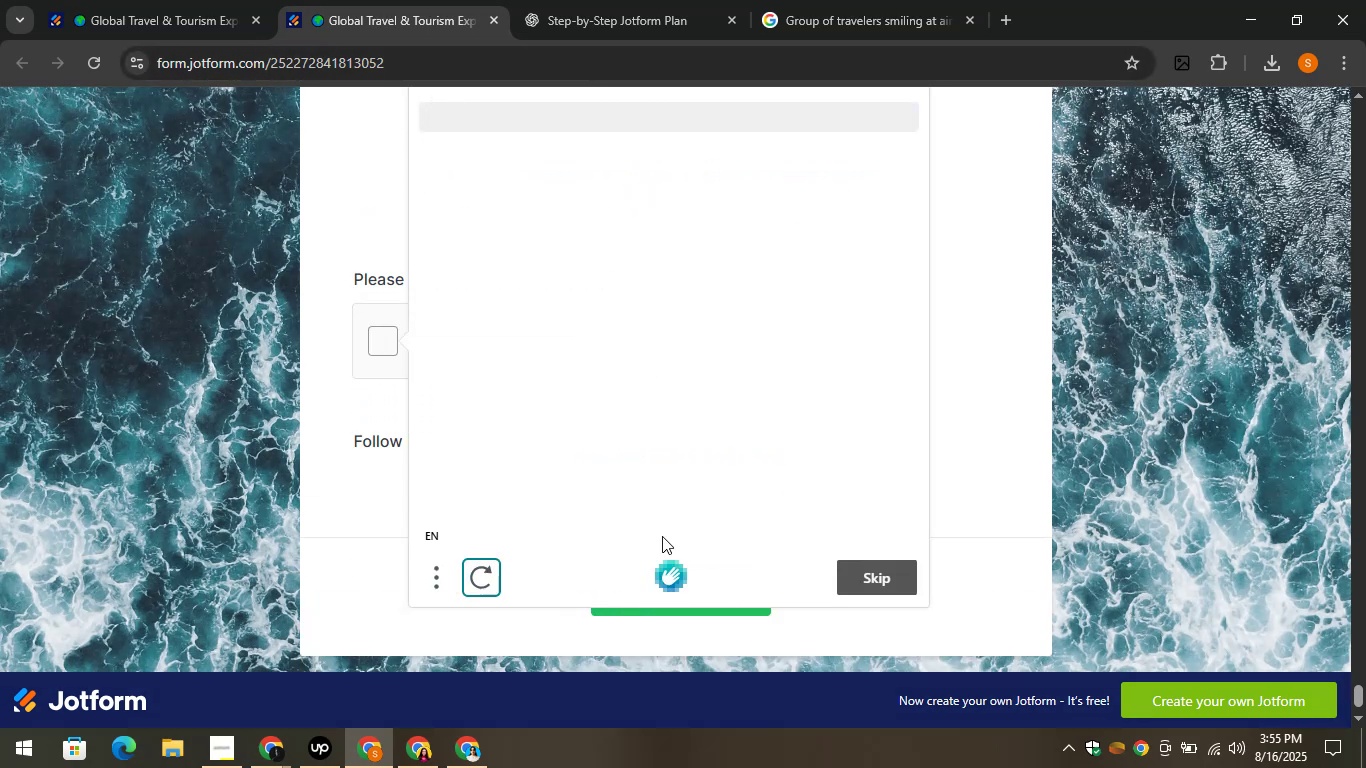 
mouse_move([673, 533])
 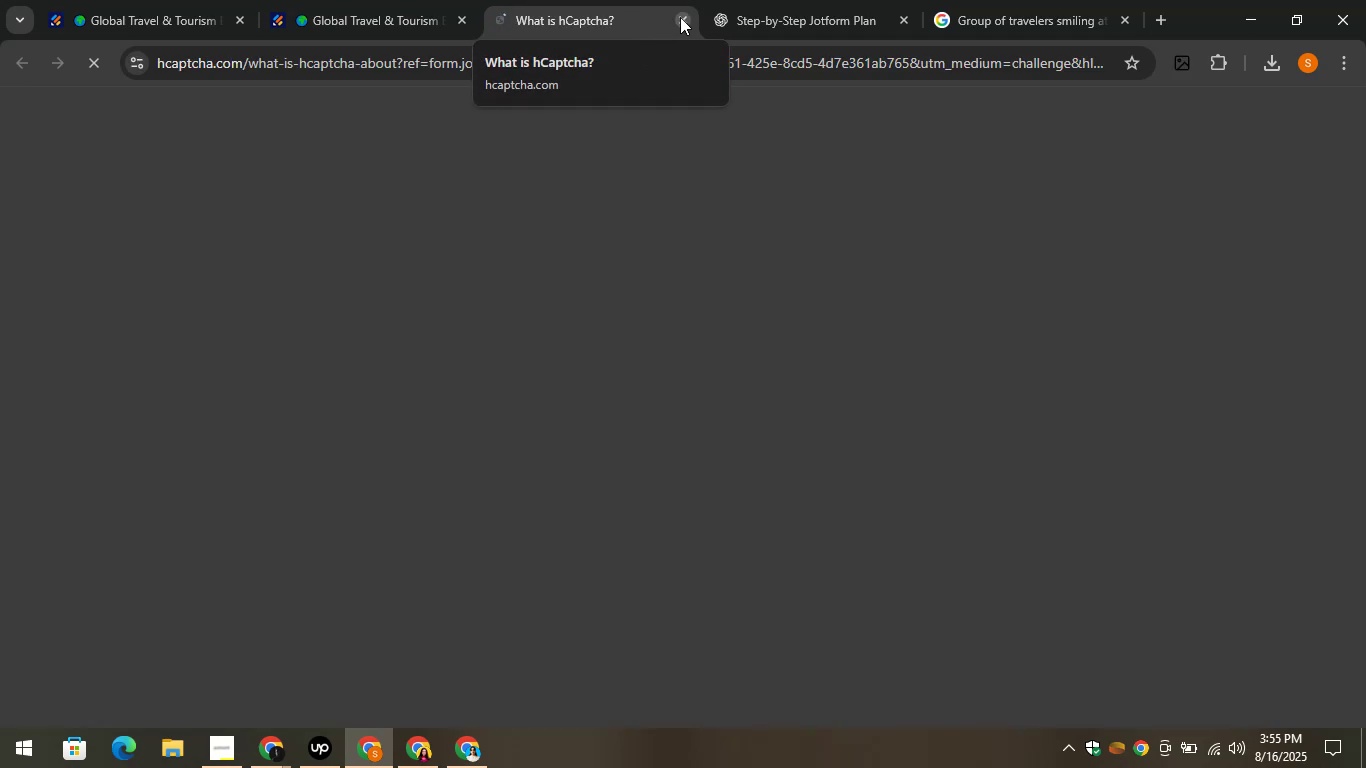 
left_click([684, 14])
 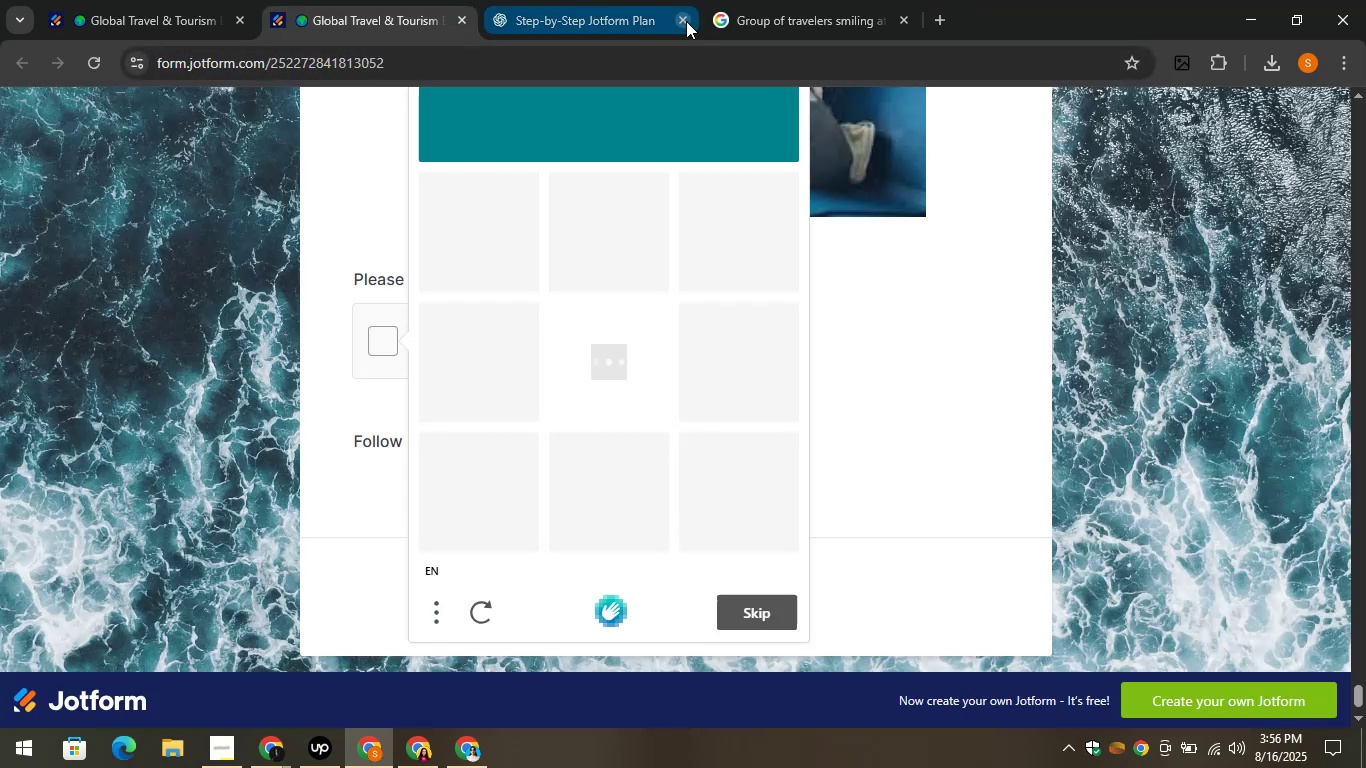 
left_click([678, 16])
 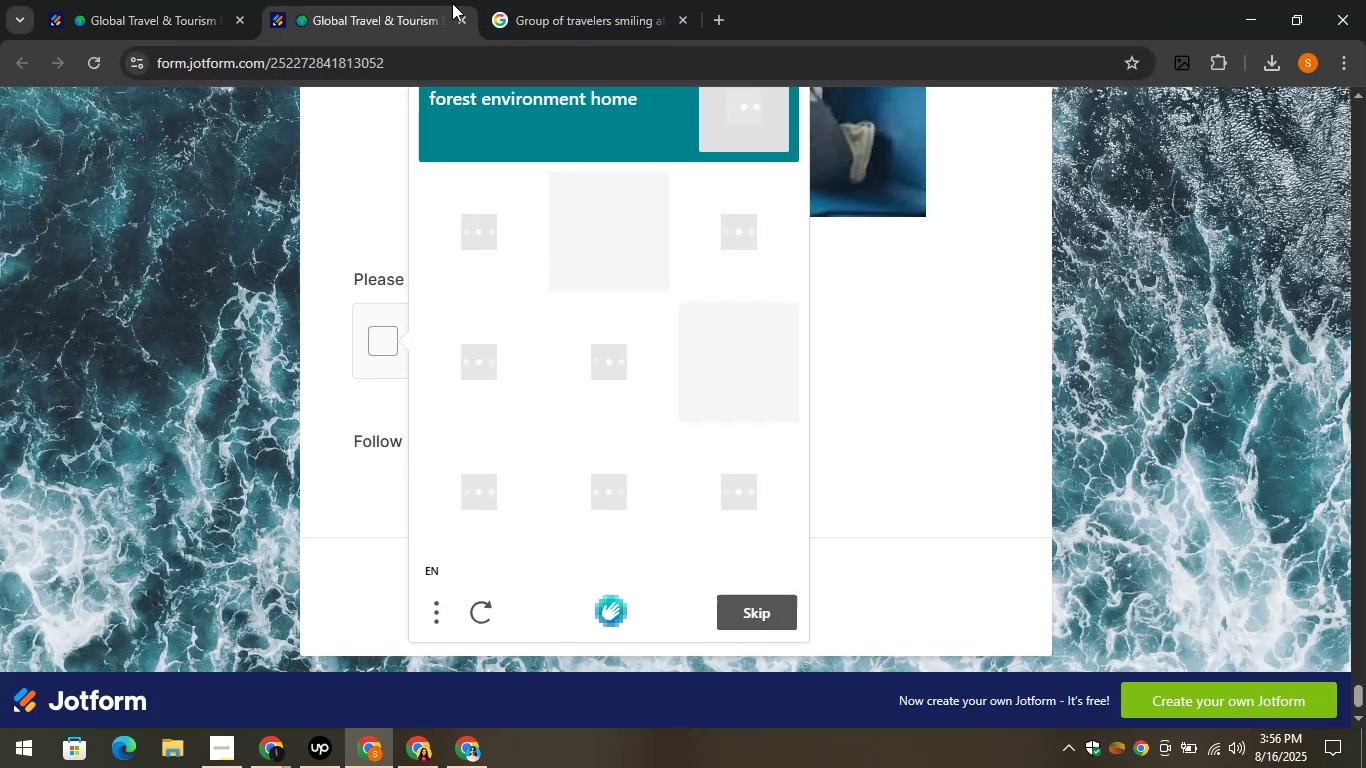 
left_click([349, 0])
 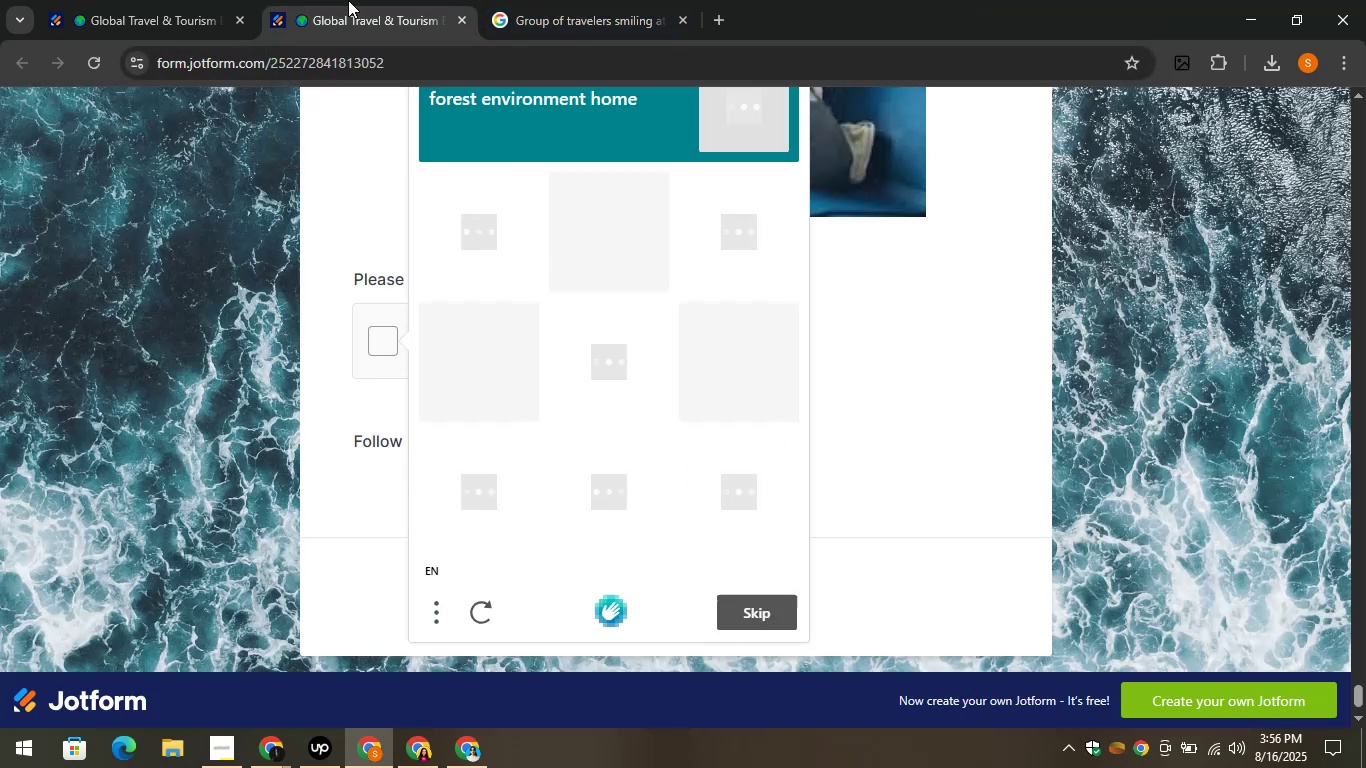 
left_click([348, 0])
 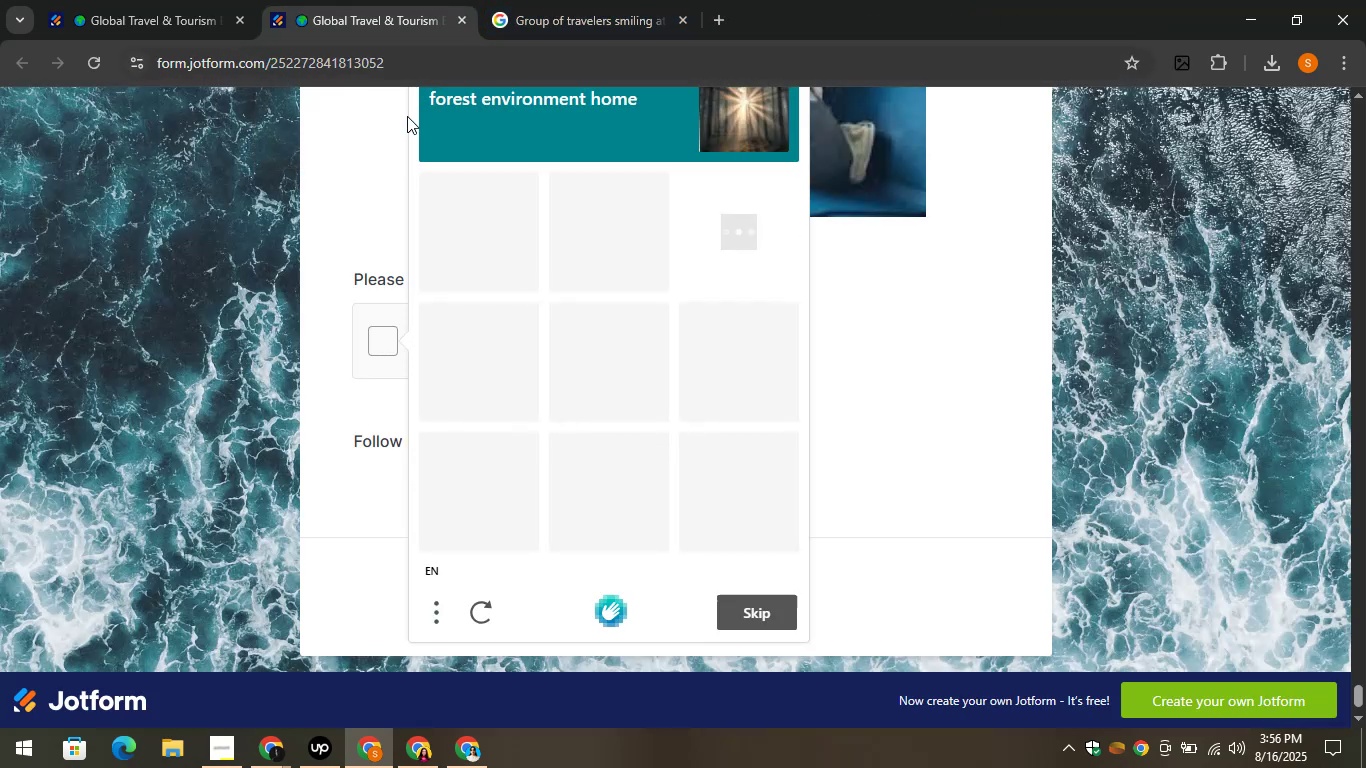 
left_click([388, 148])
 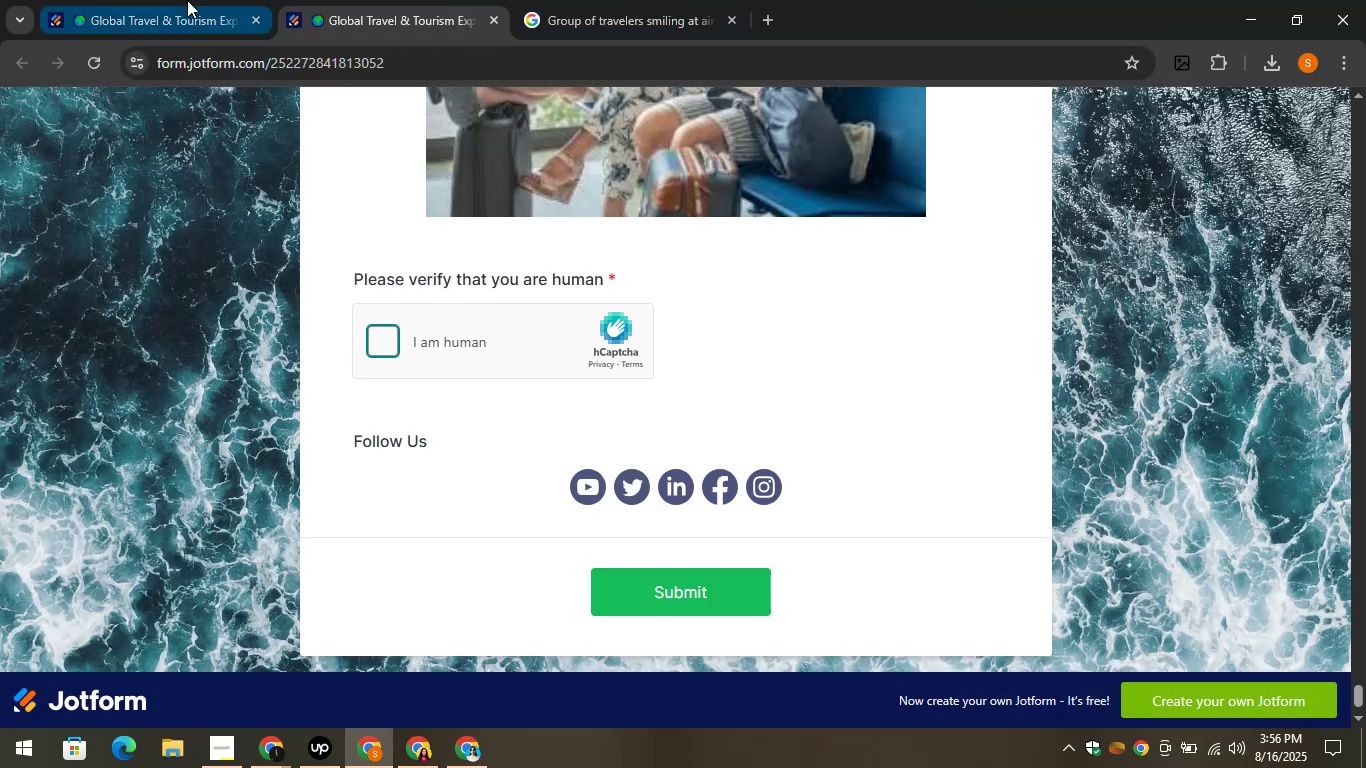 
left_click([182, 0])
 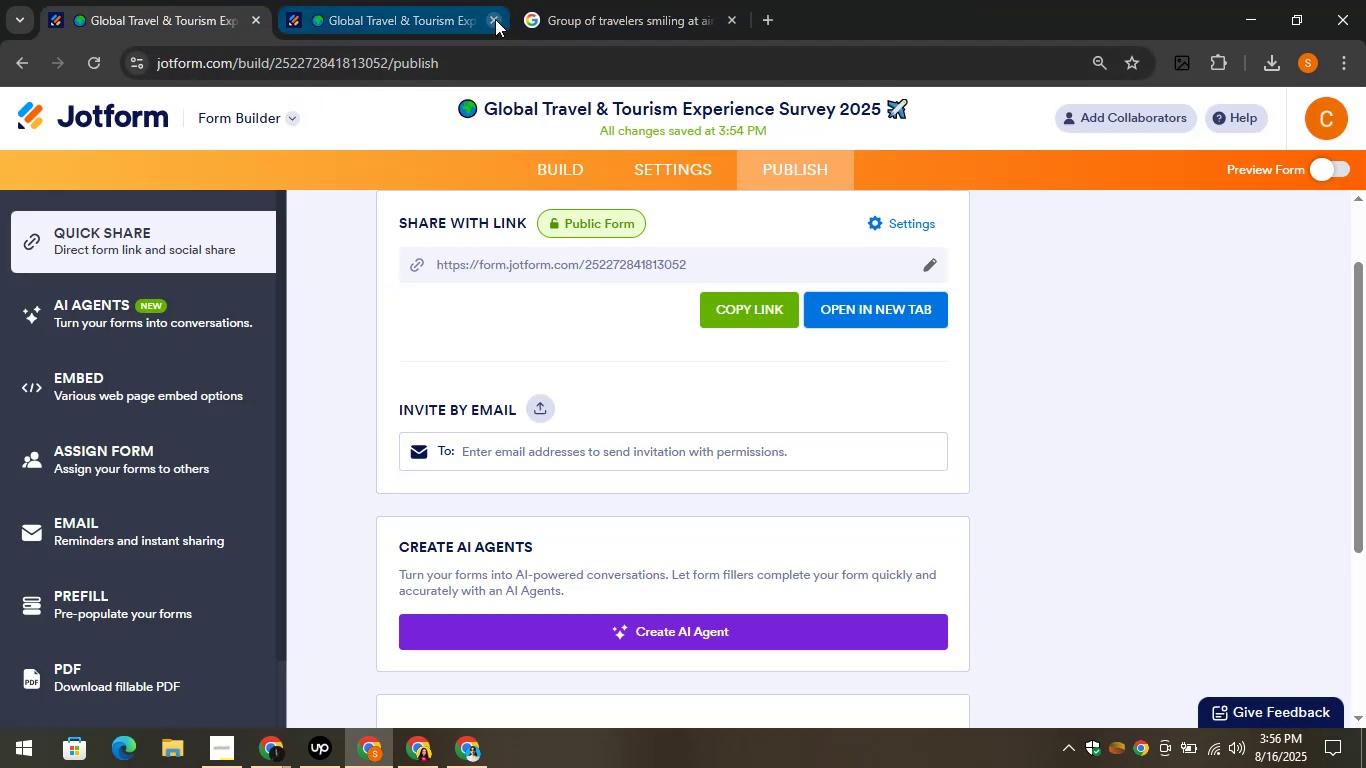 
left_click([495, 17])
 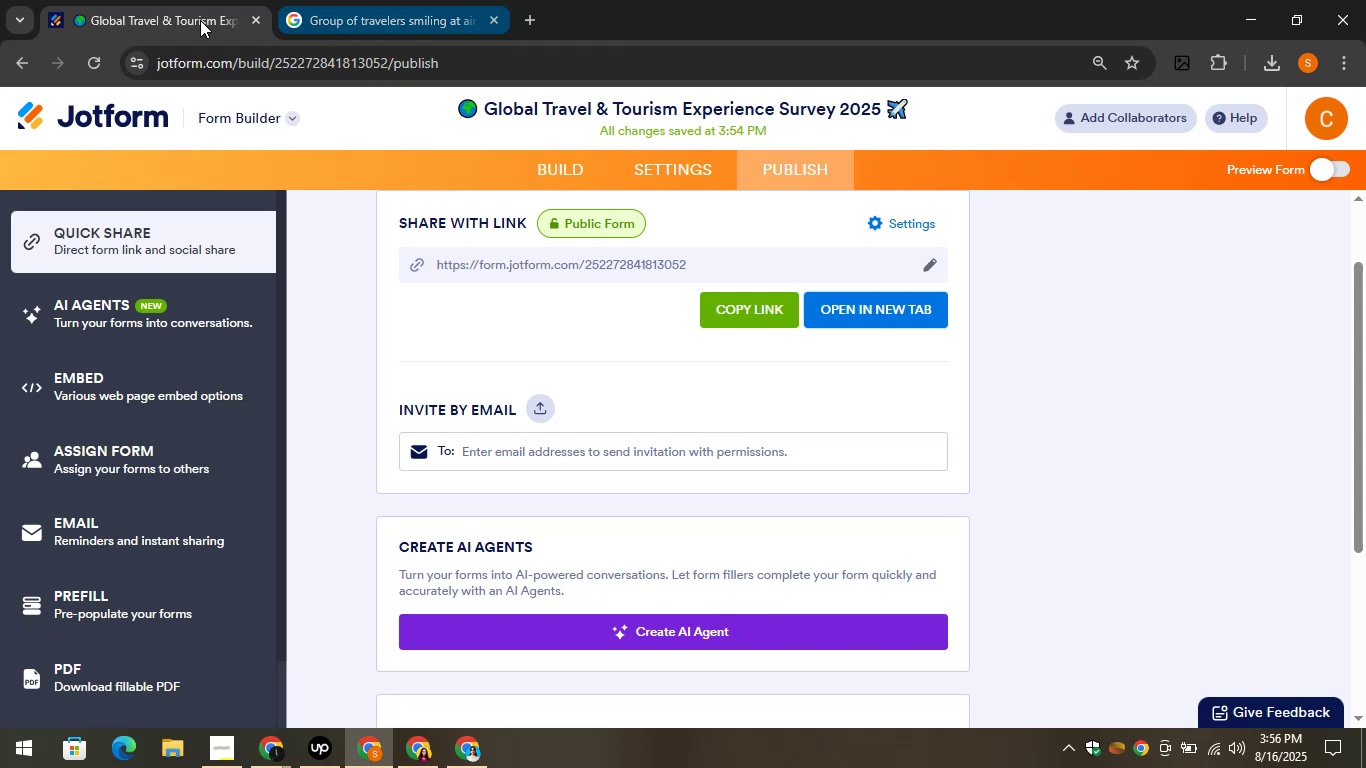 
left_click([172, 0])
 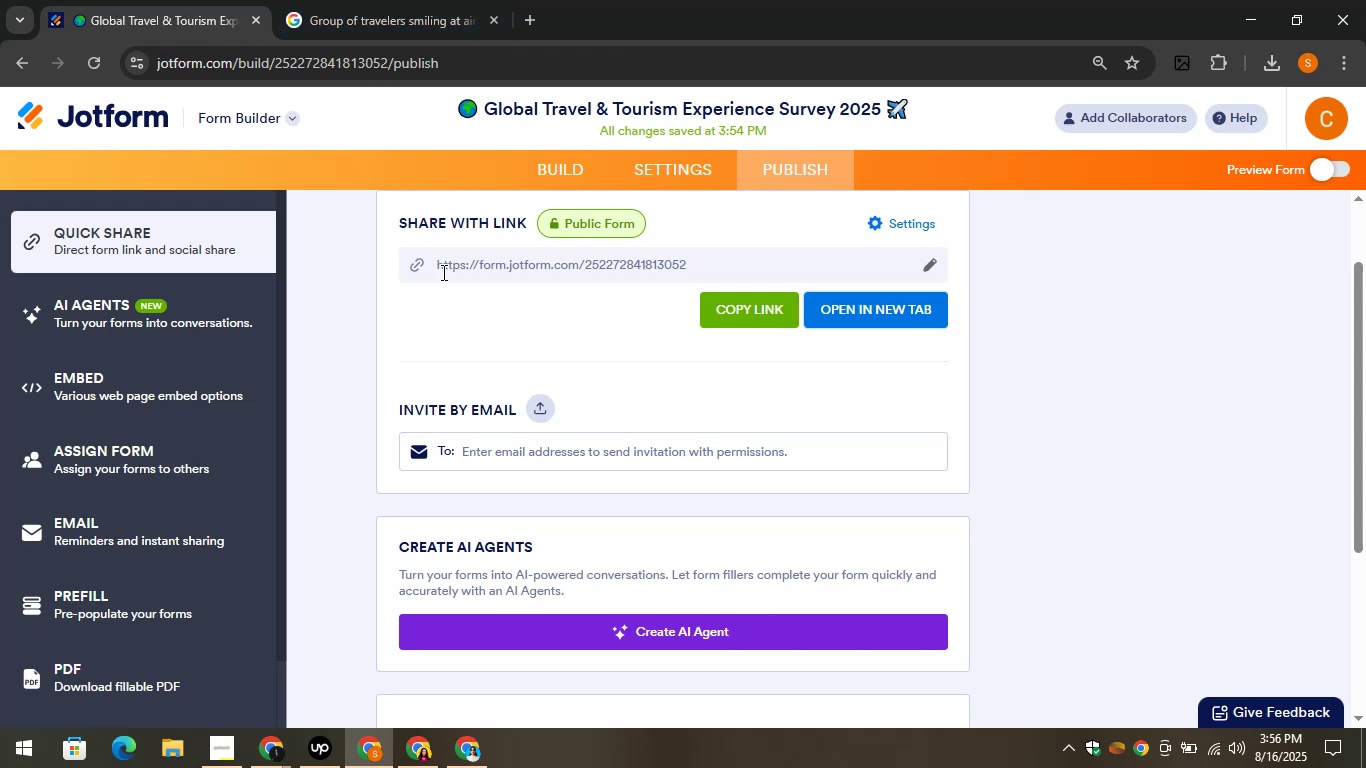 
scroll: coordinate [440, 295], scroll_direction: up, amount: 5.0
 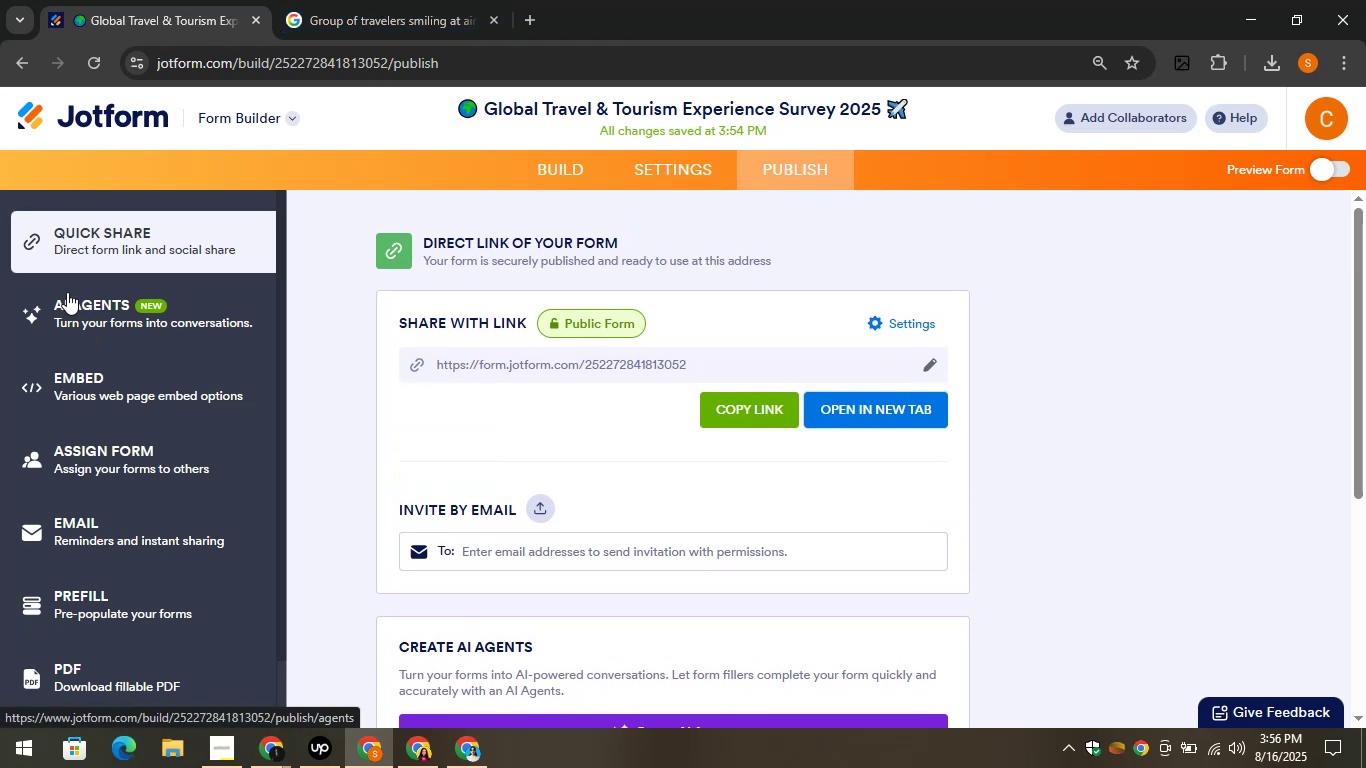 
left_click([82, 299])
 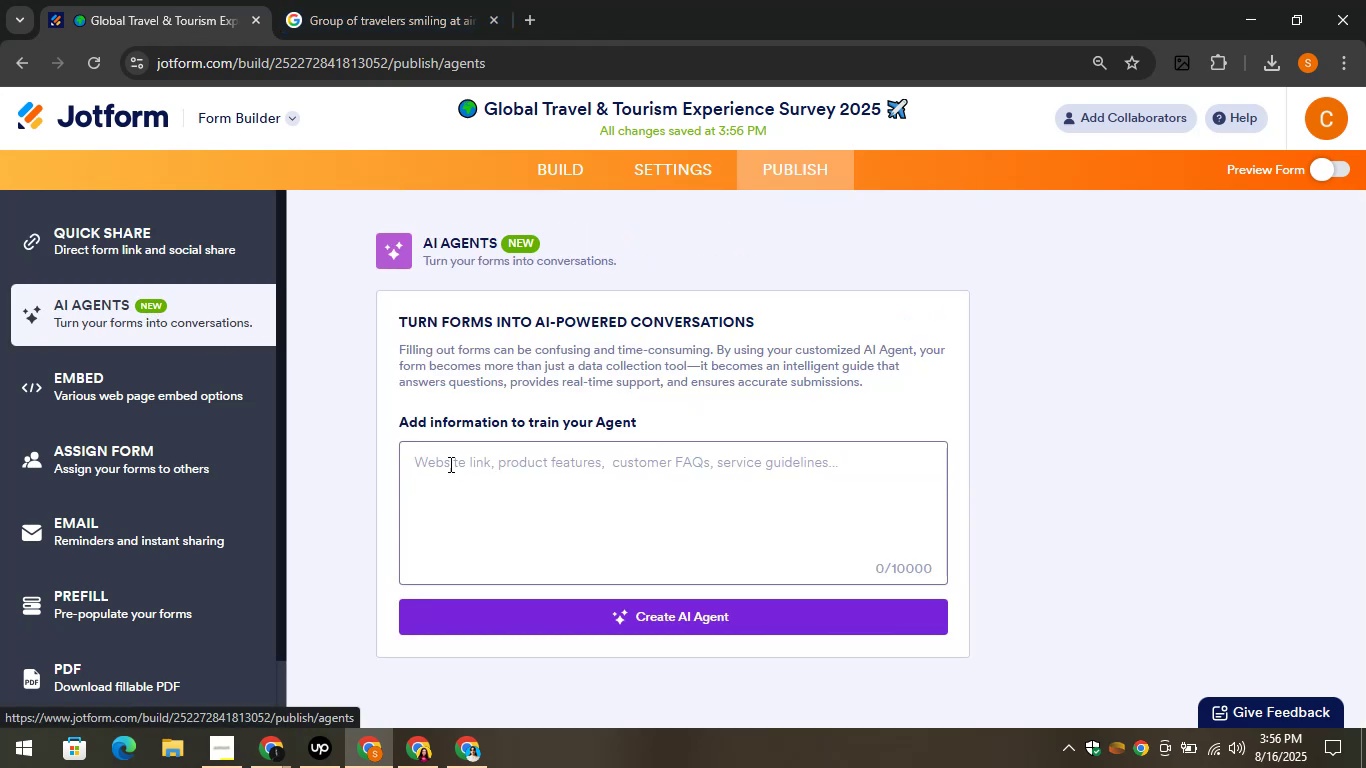 
wait(5.73)
 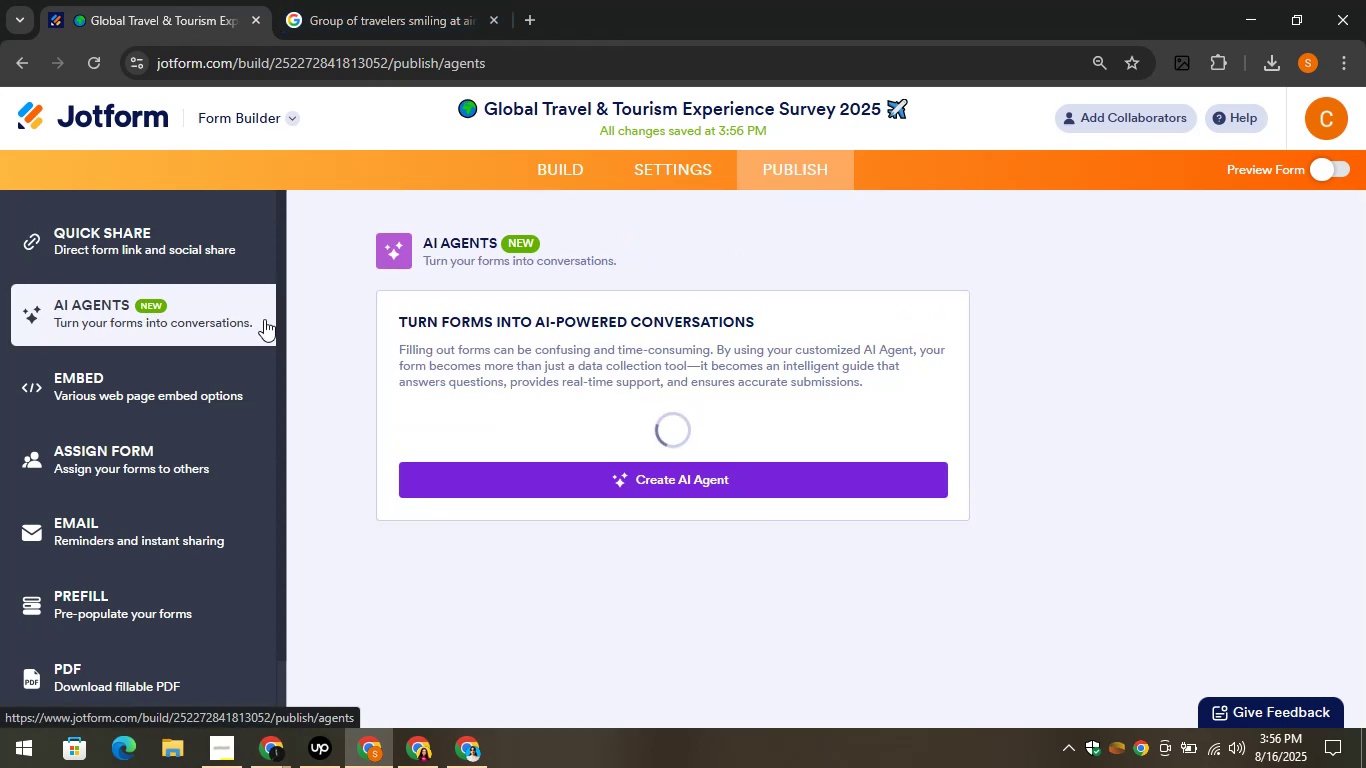 
type(airban.com)
 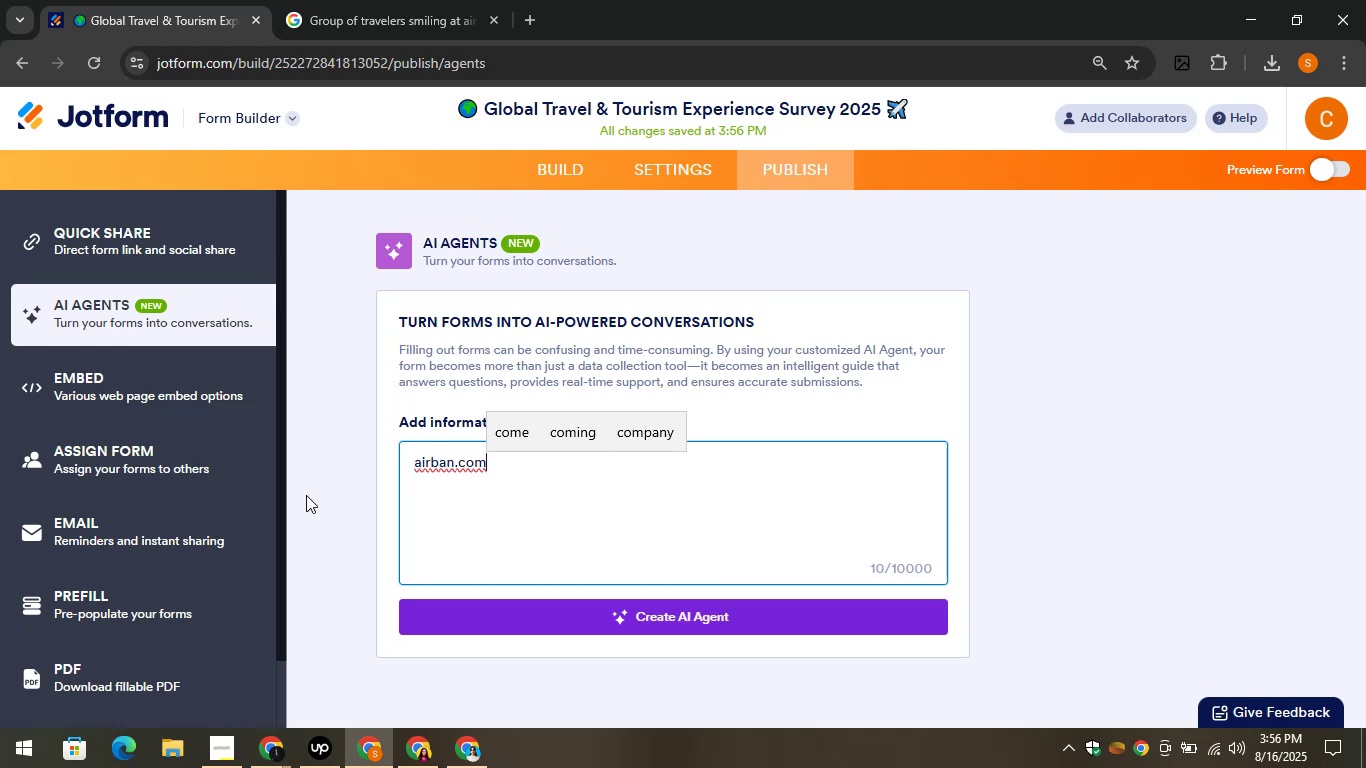 
left_click([509, 523])
 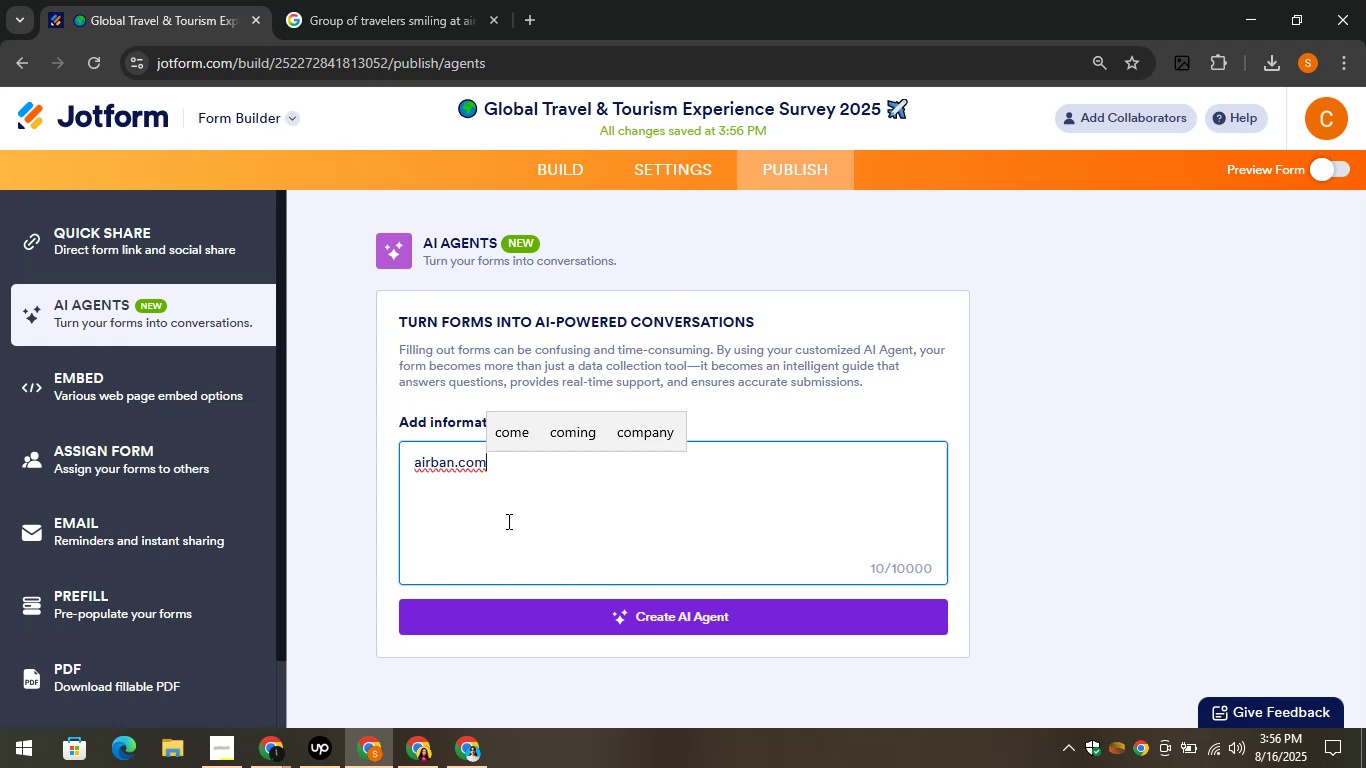 
scroll: coordinate [311, 493], scroll_direction: down, amount: 1.0
 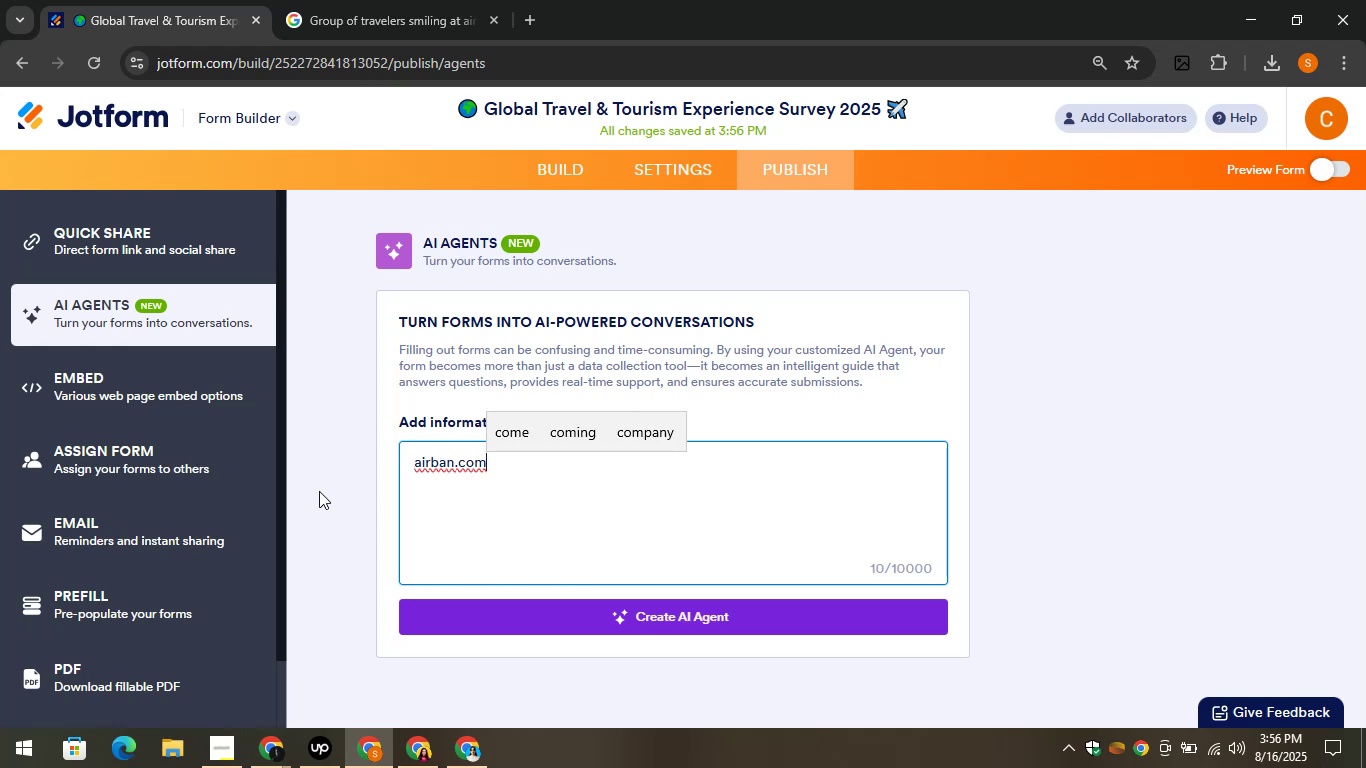 
left_click([325, 491])
 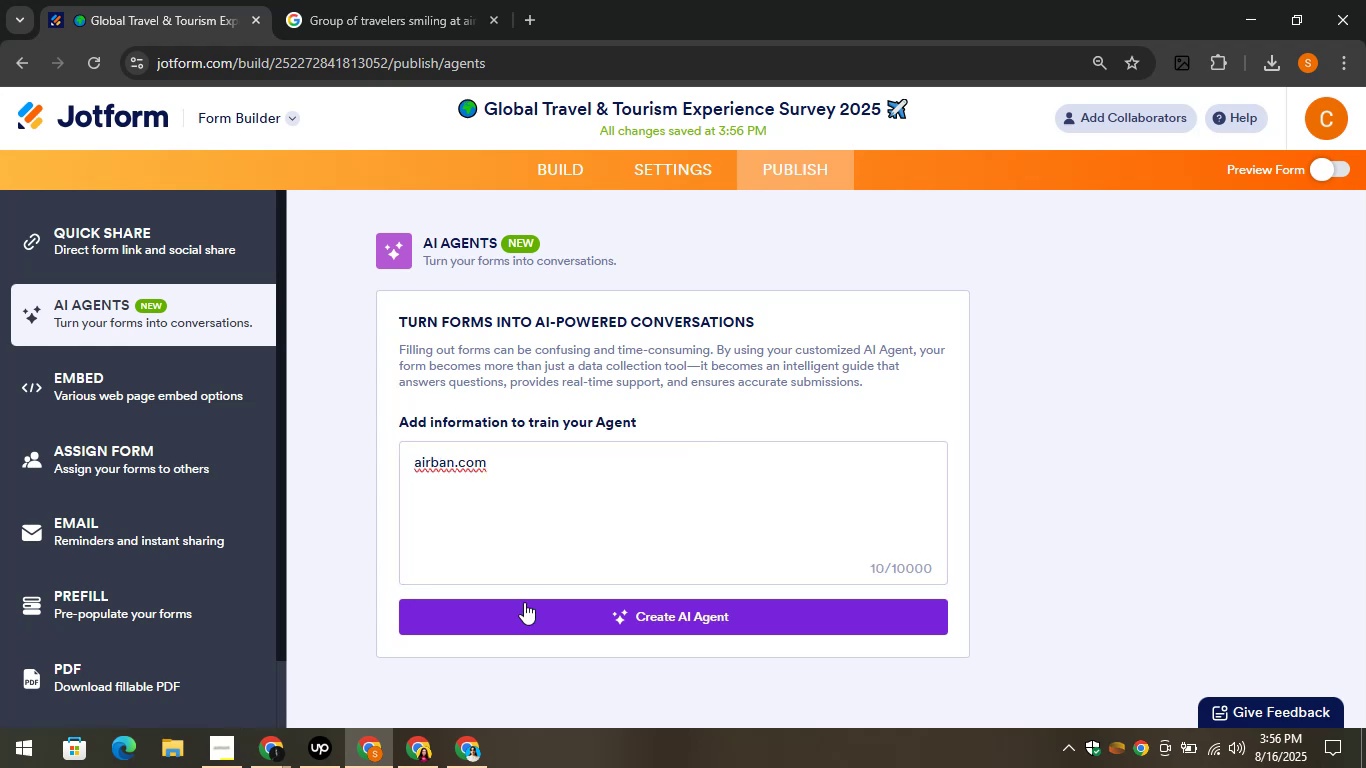 
left_click([524, 604])
 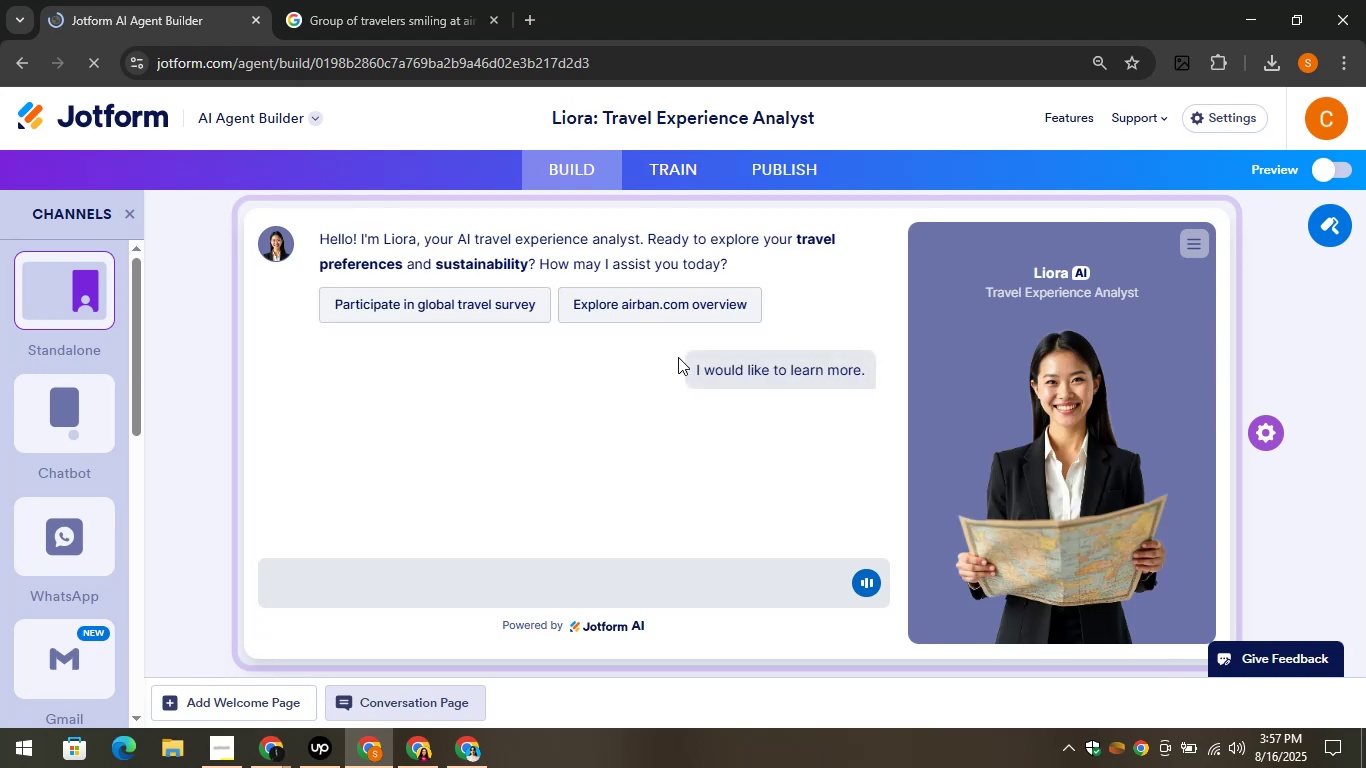 